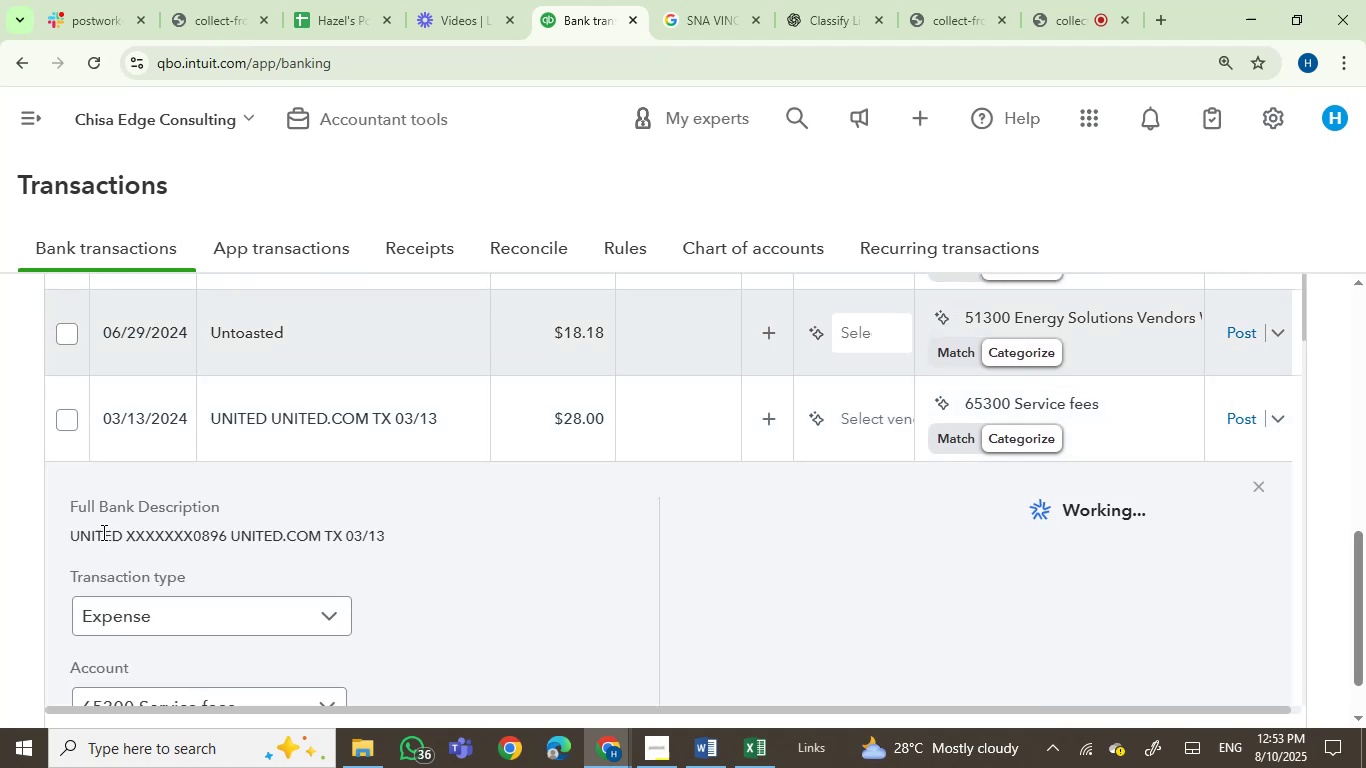 
left_click([82, 531])
 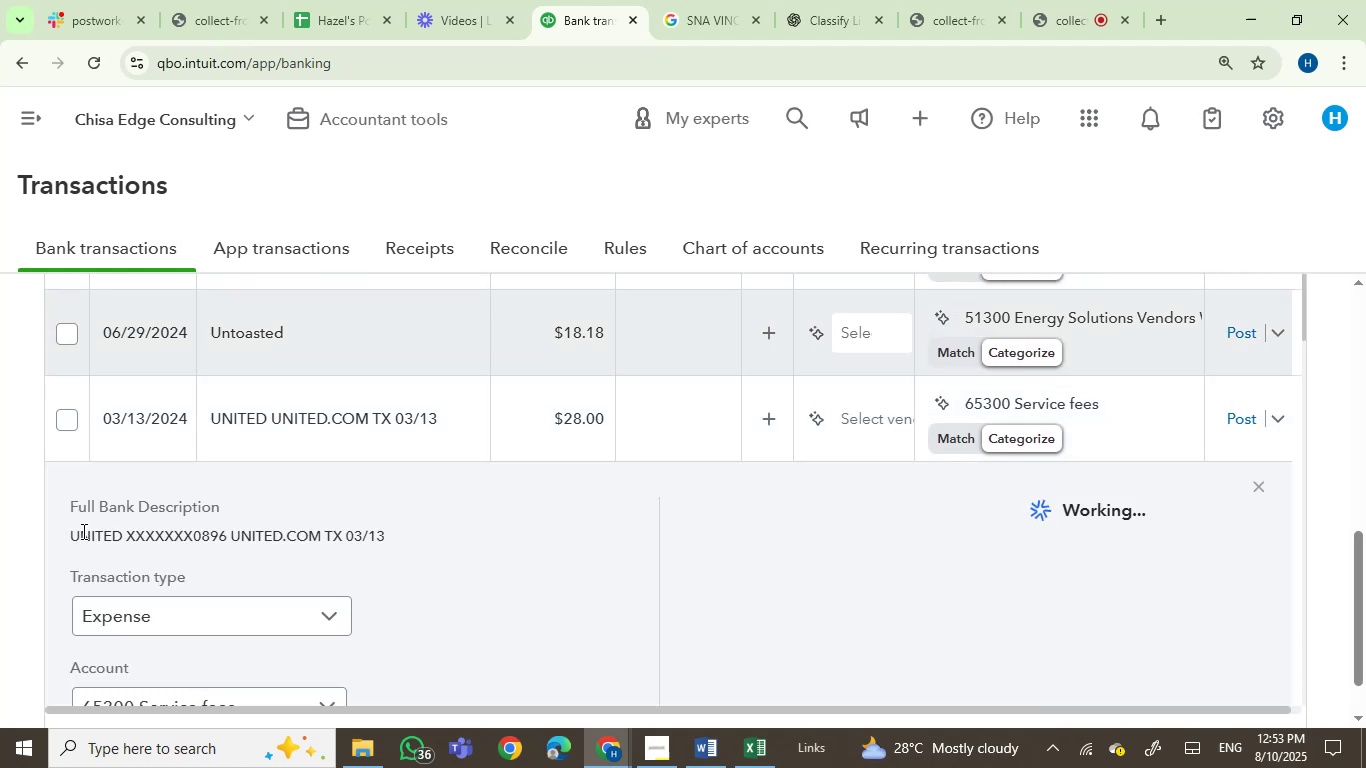 
left_click_drag(start_coordinate=[82, 531], to_coordinate=[299, 525])
 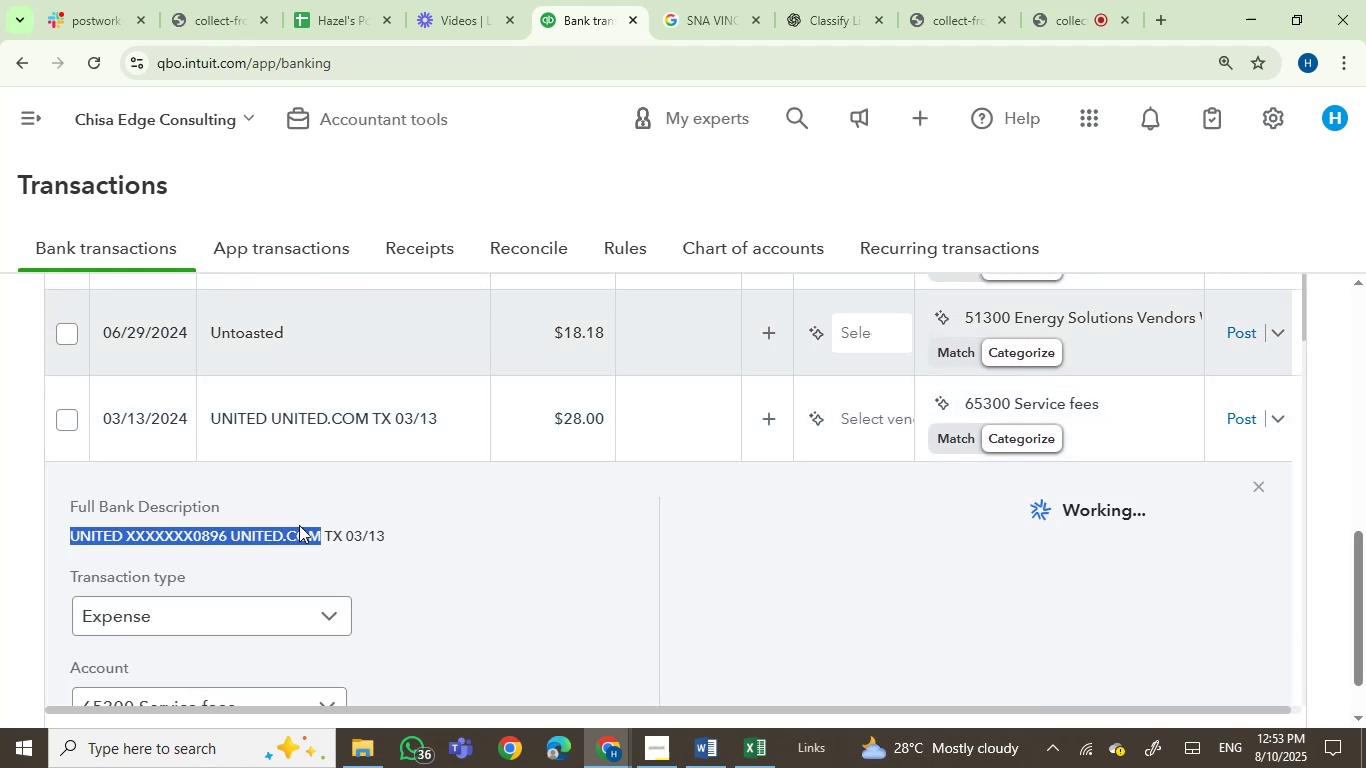 
key(Control+C)
 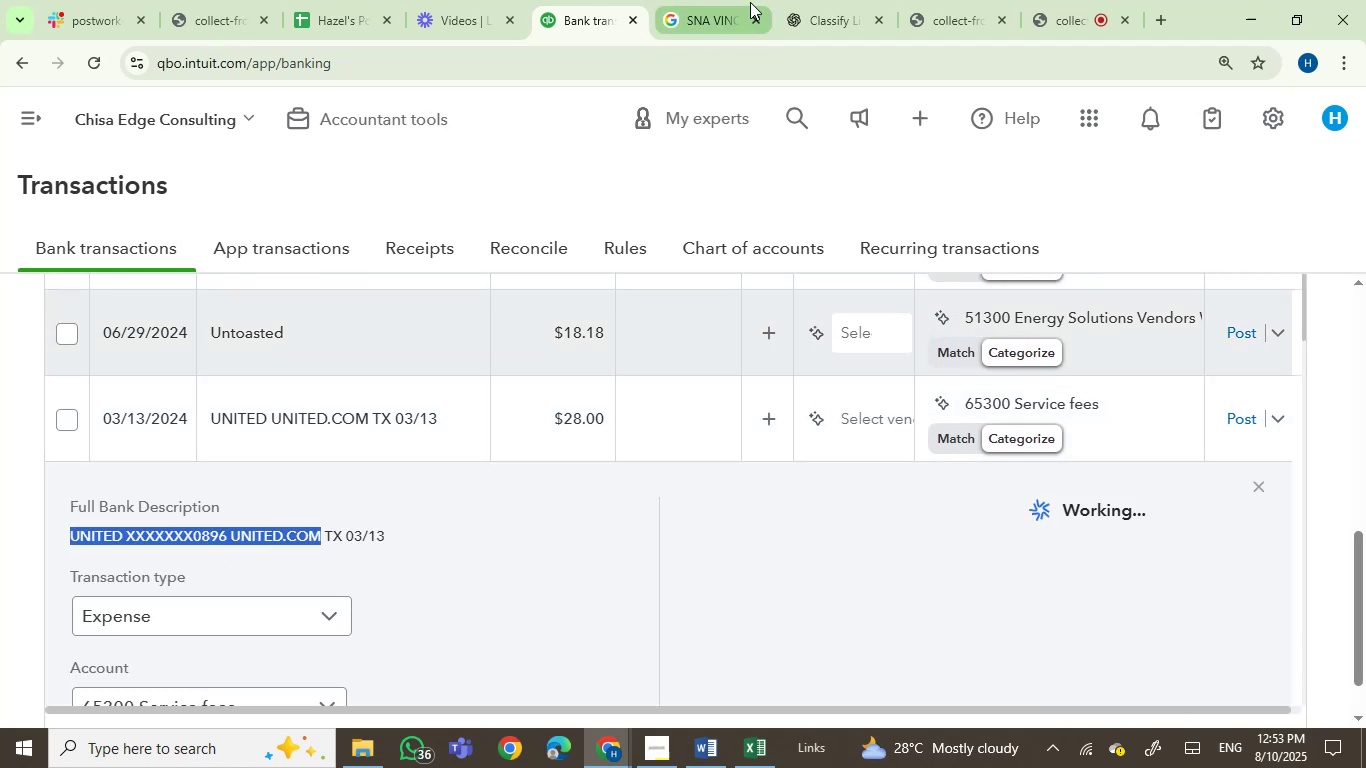 
left_click([750, 2])
 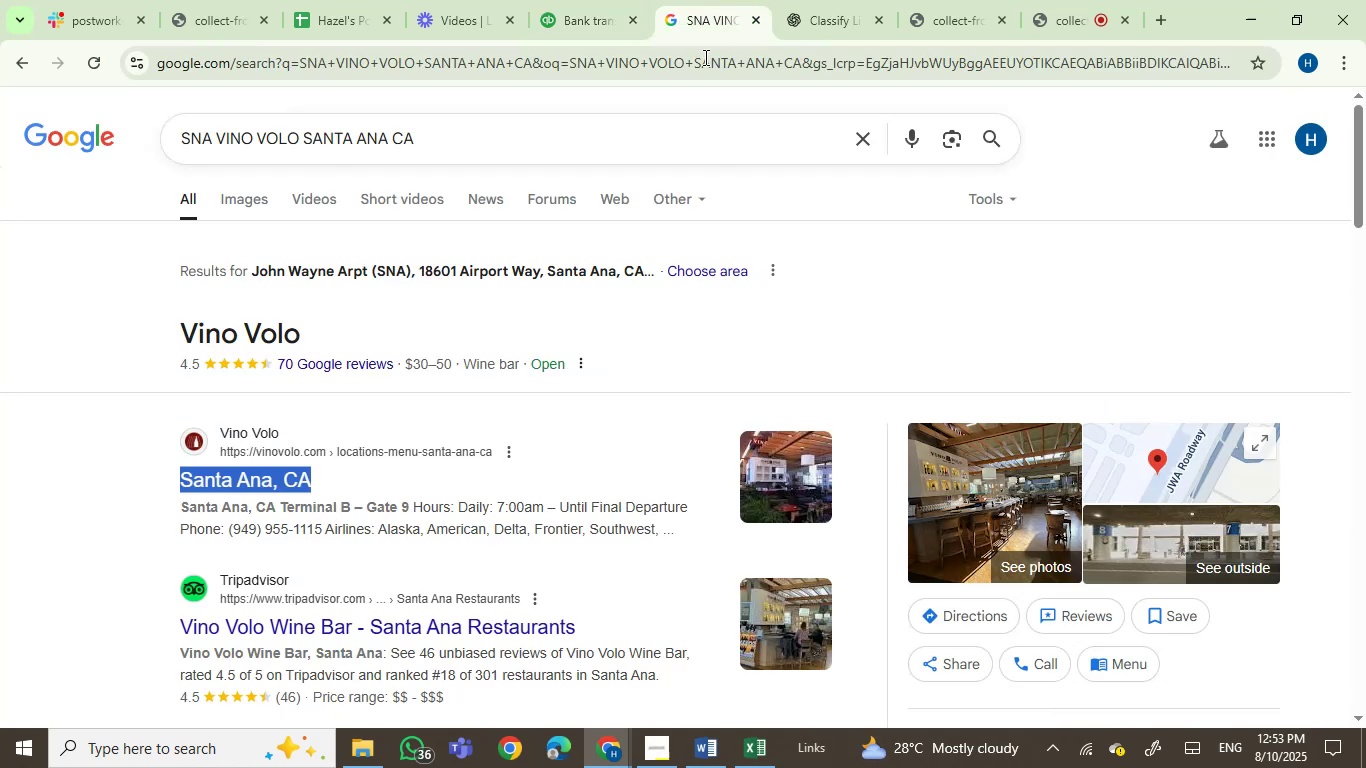 
double_click([704, 57])
 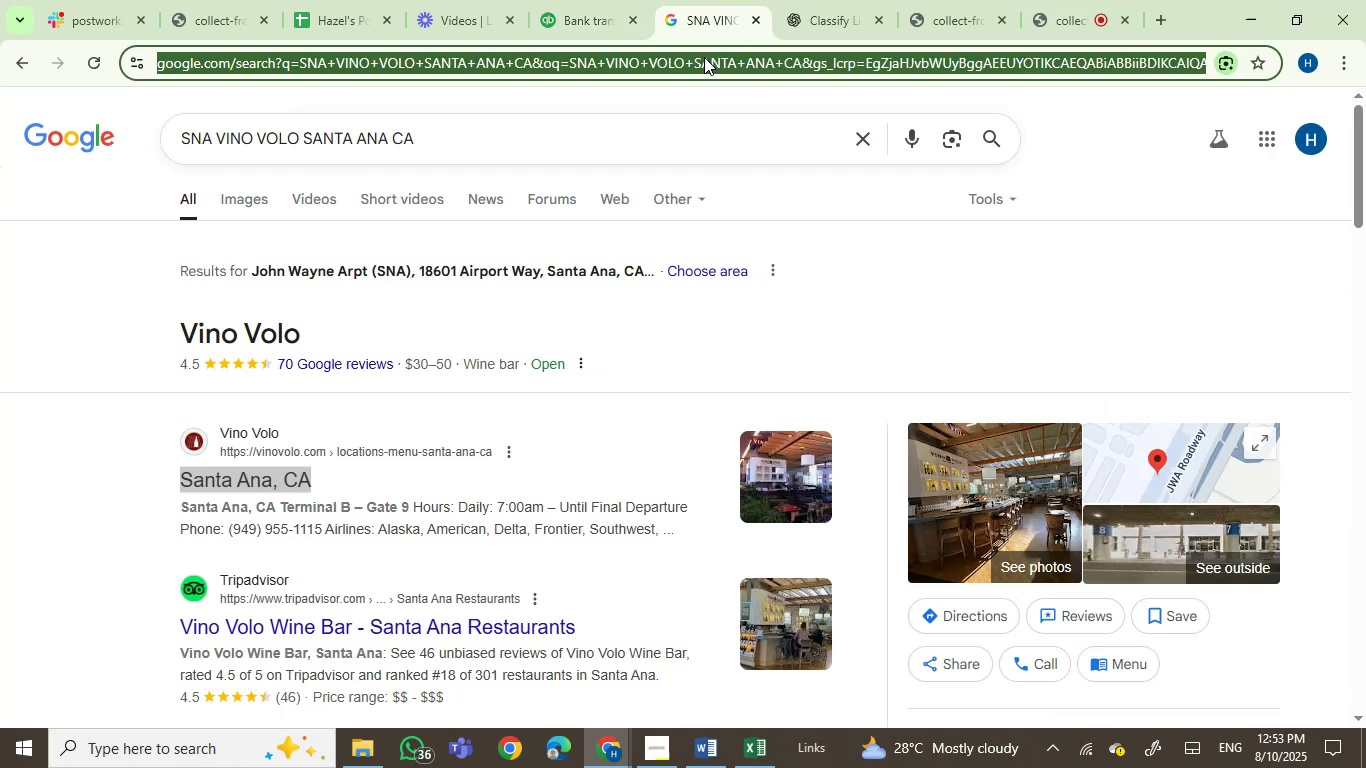 
key(Control+V)
 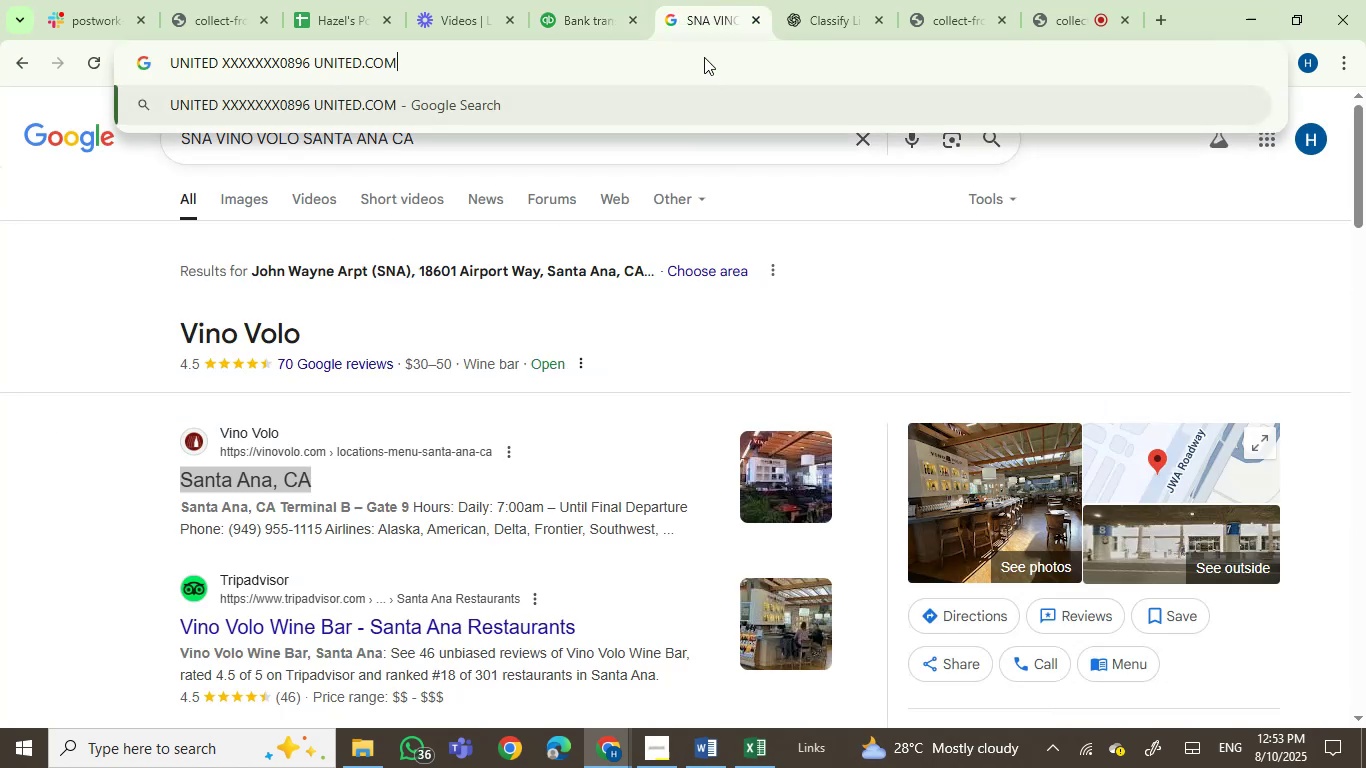 
key(Enter)
 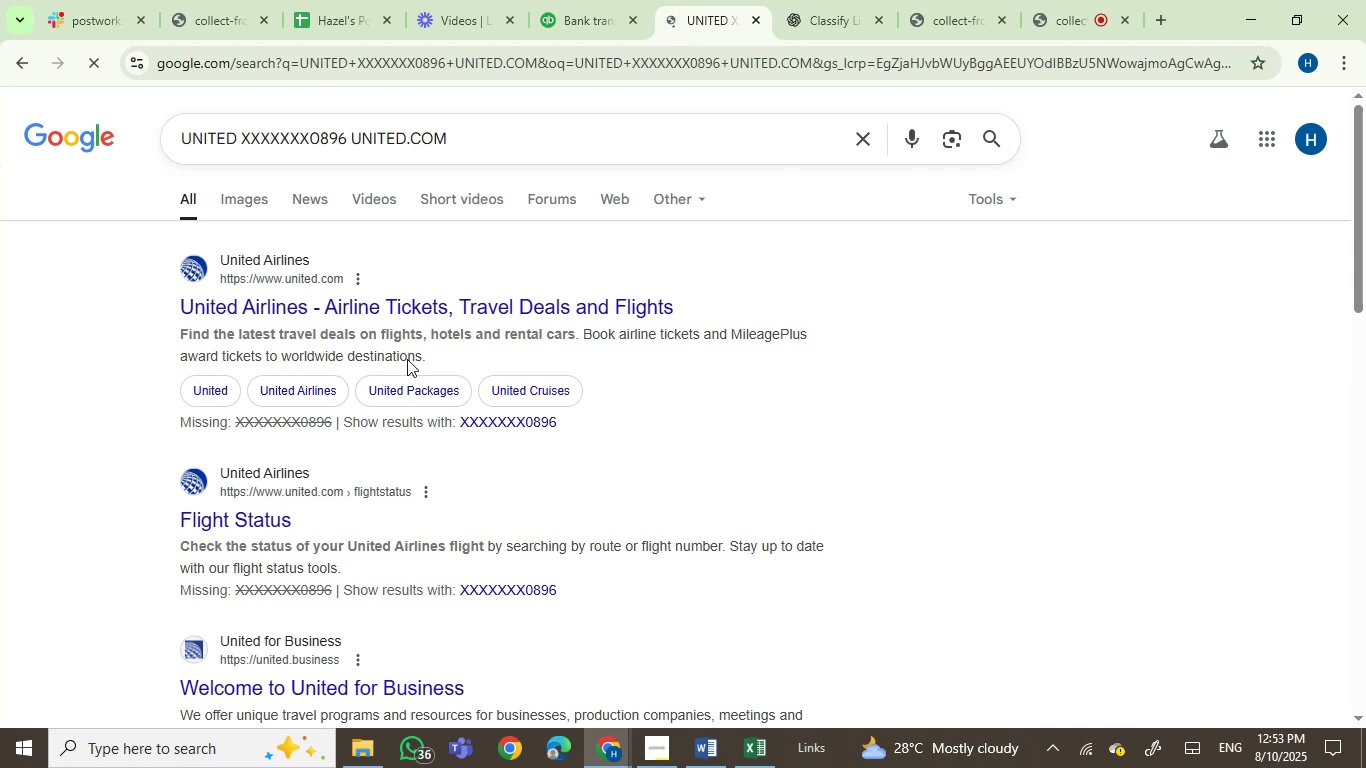 
wait(10.52)
 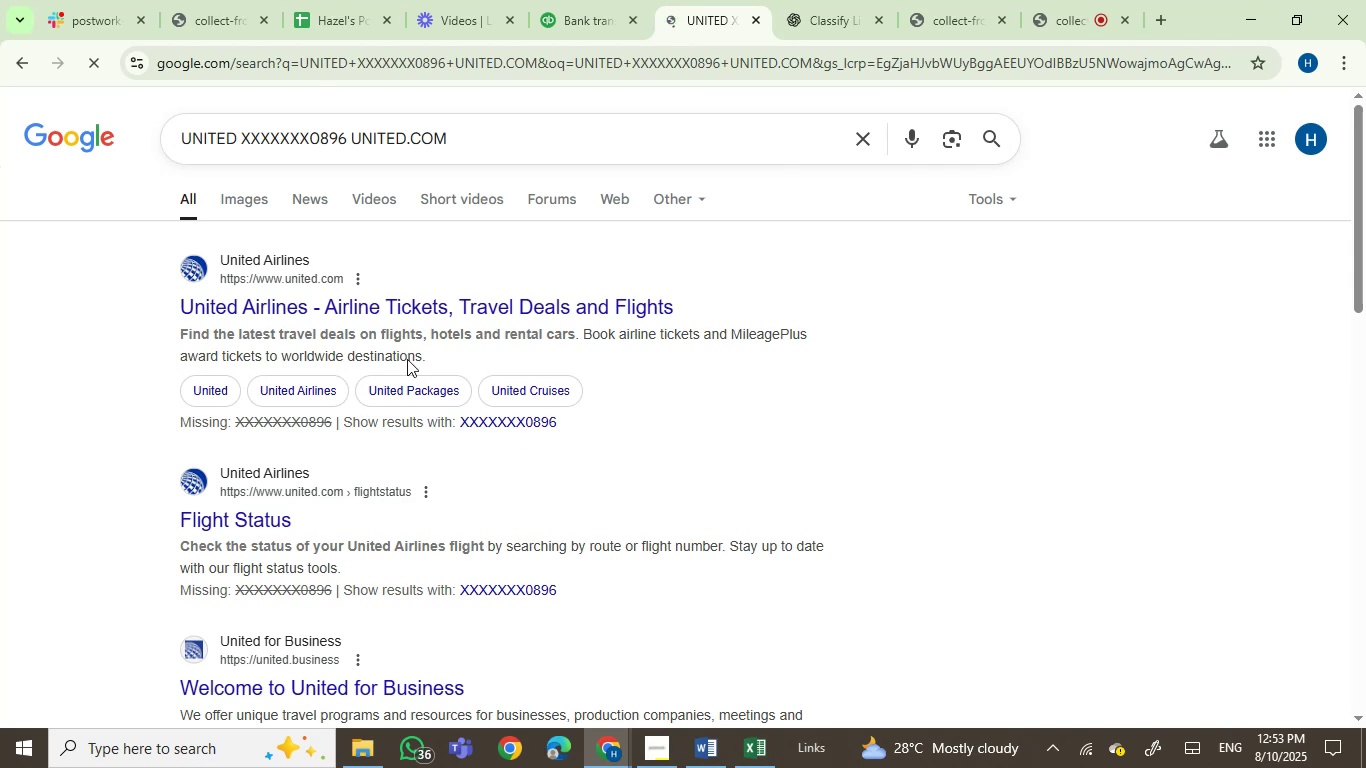 
left_click([591, 4])
 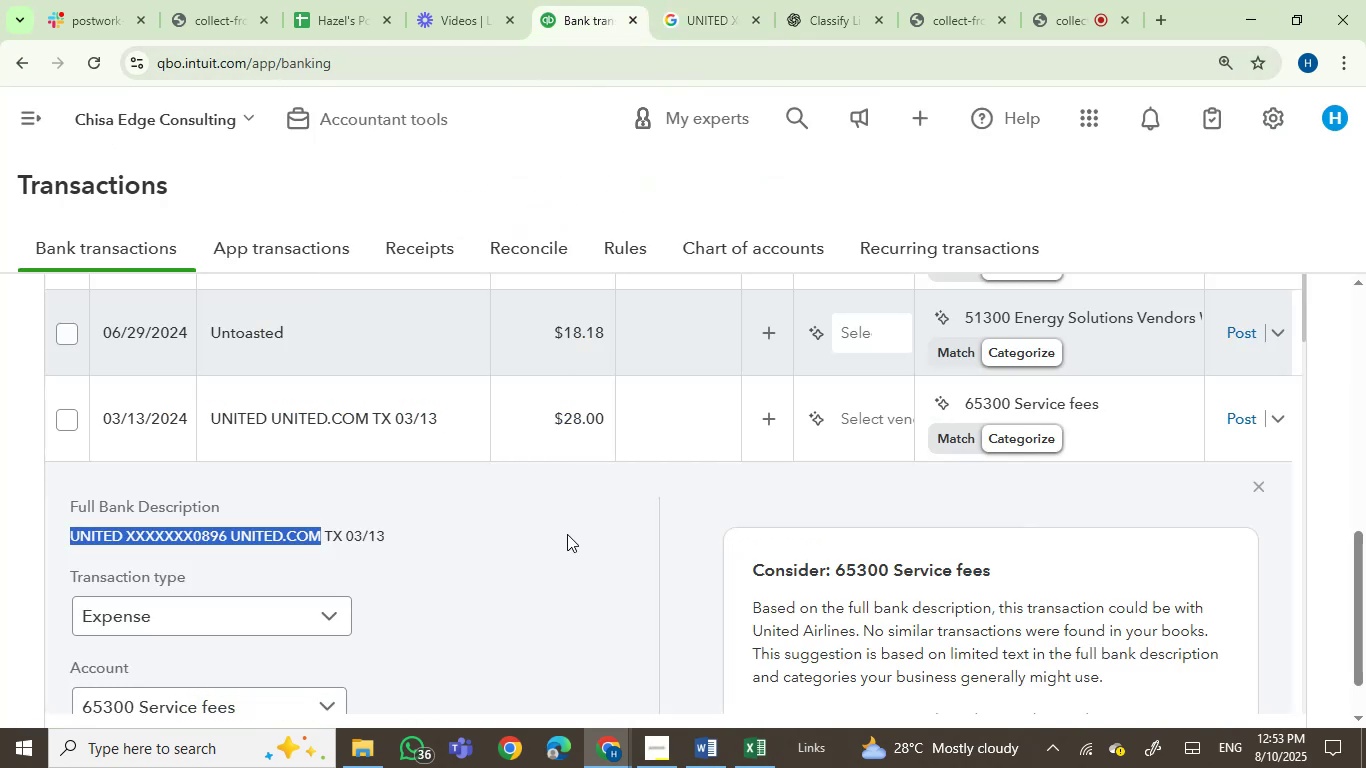 
scroll: coordinate [567, 533], scroll_direction: down, amount: 1.0
 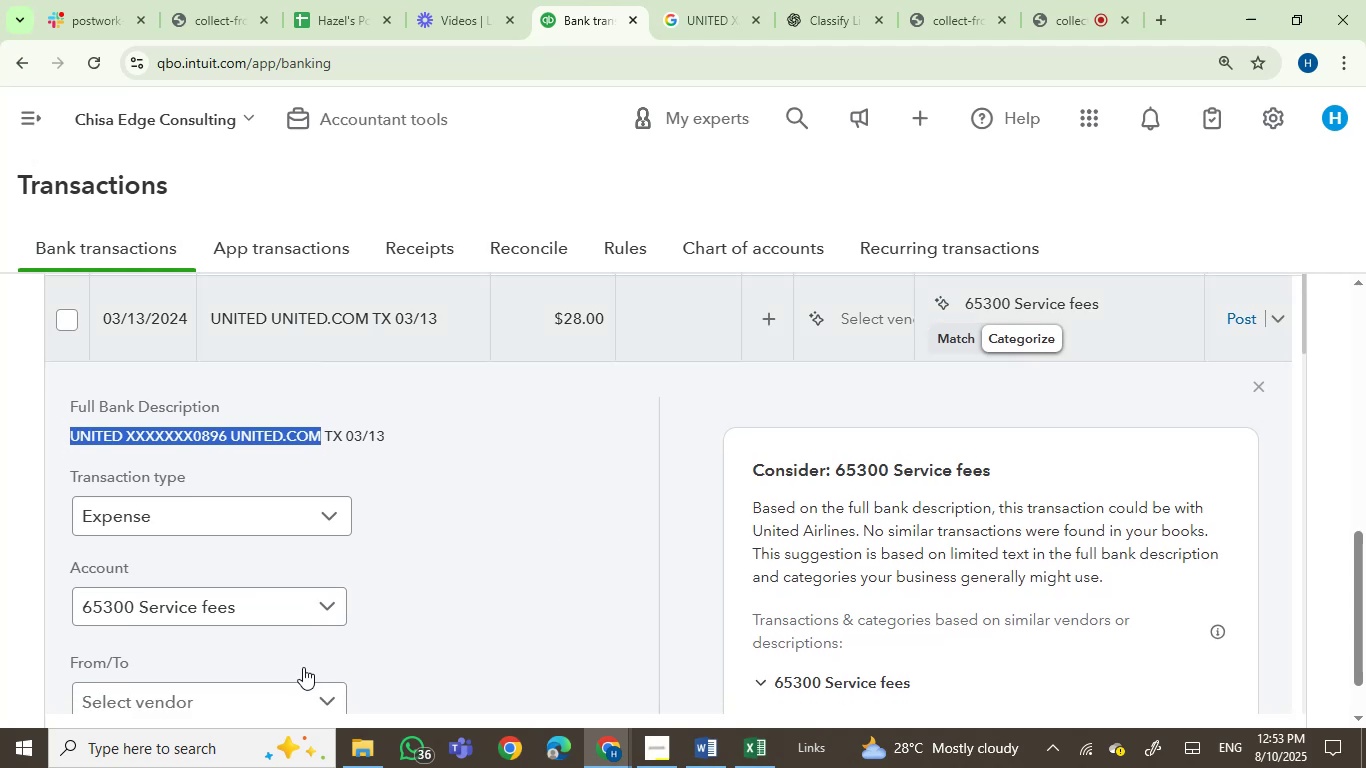 
left_click([280, 690])
 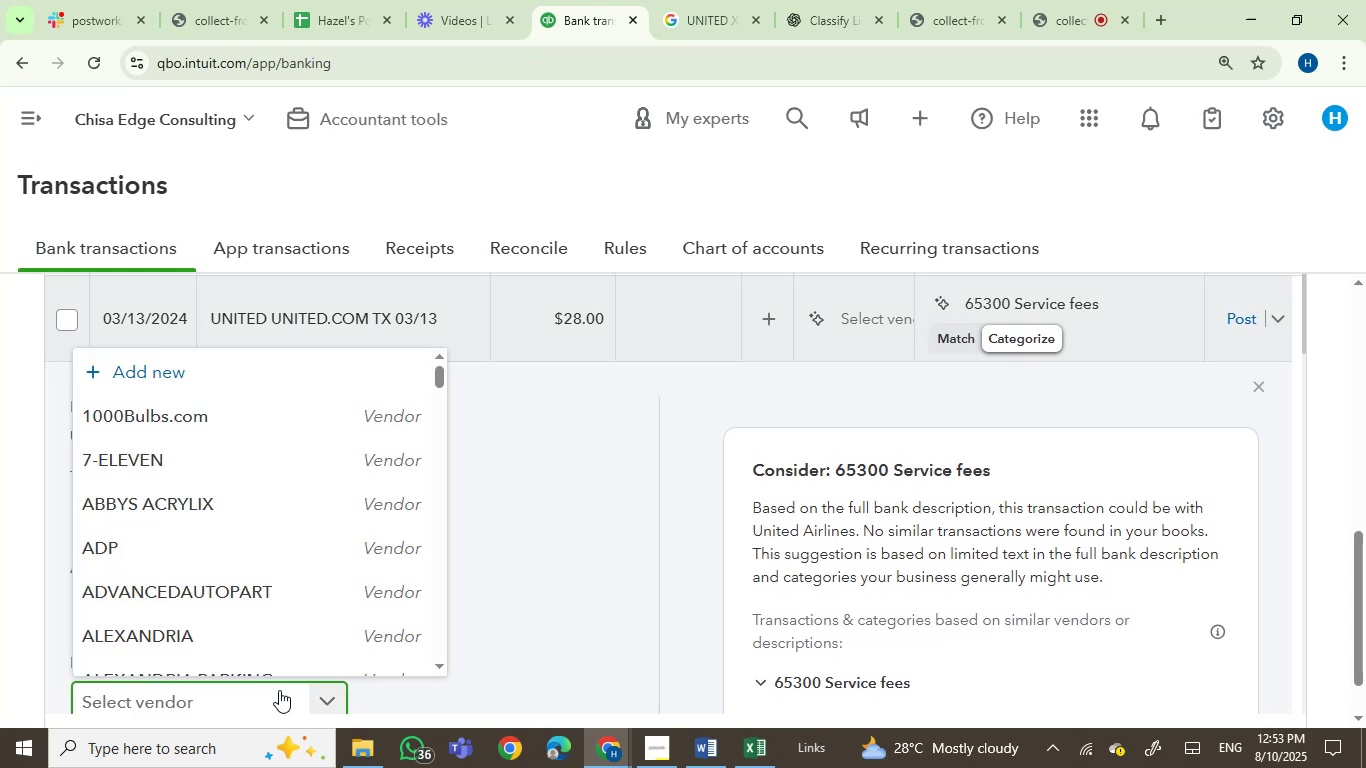 
type(unite)
 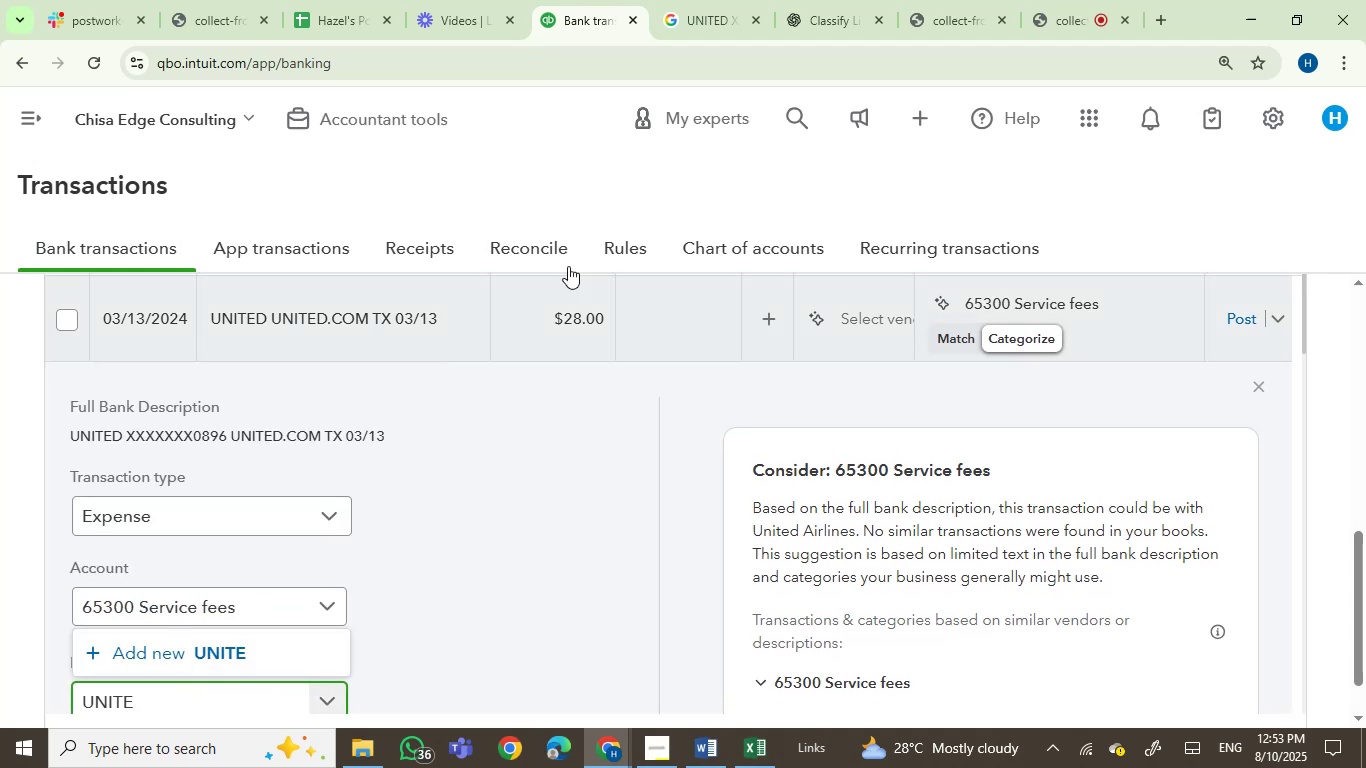 
left_click([677, 19])
 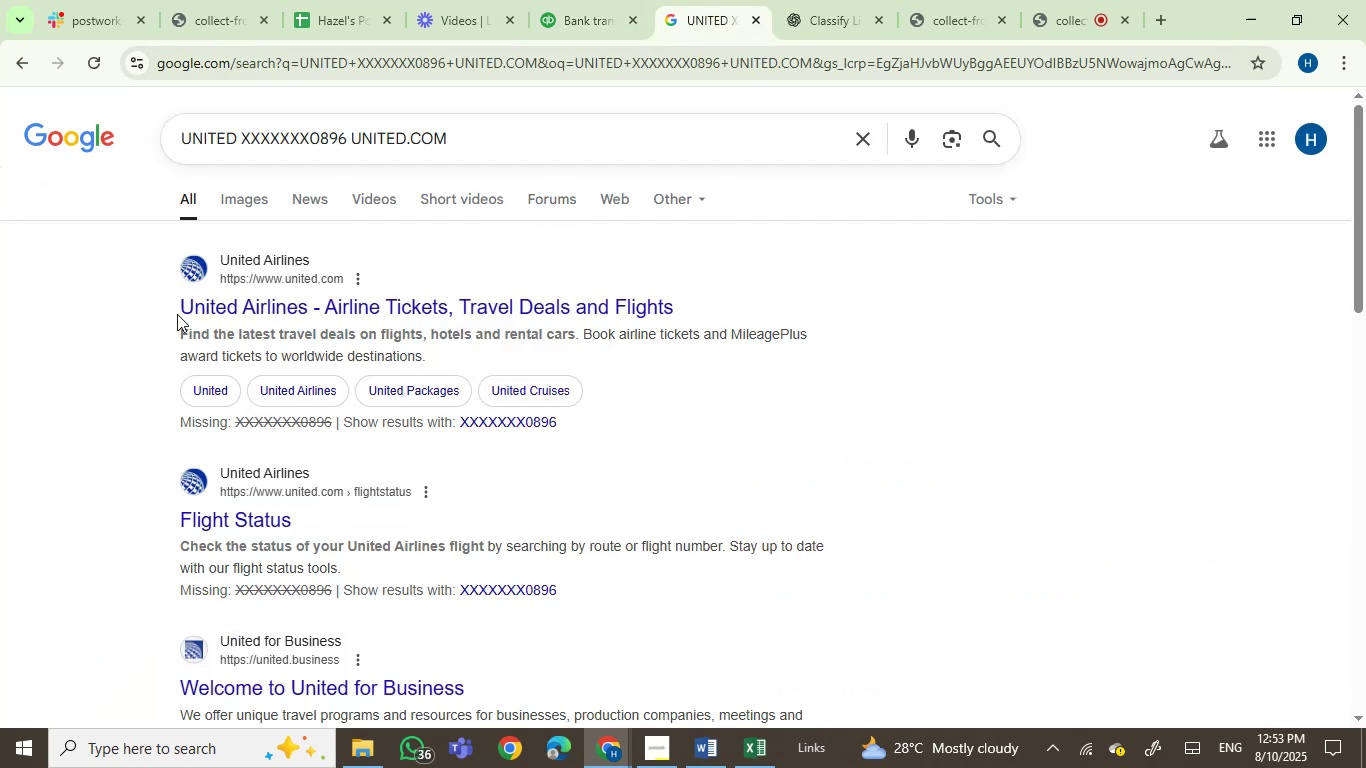 
left_click_drag(start_coordinate=[172, 301], to_coordinate=[180, 304])
 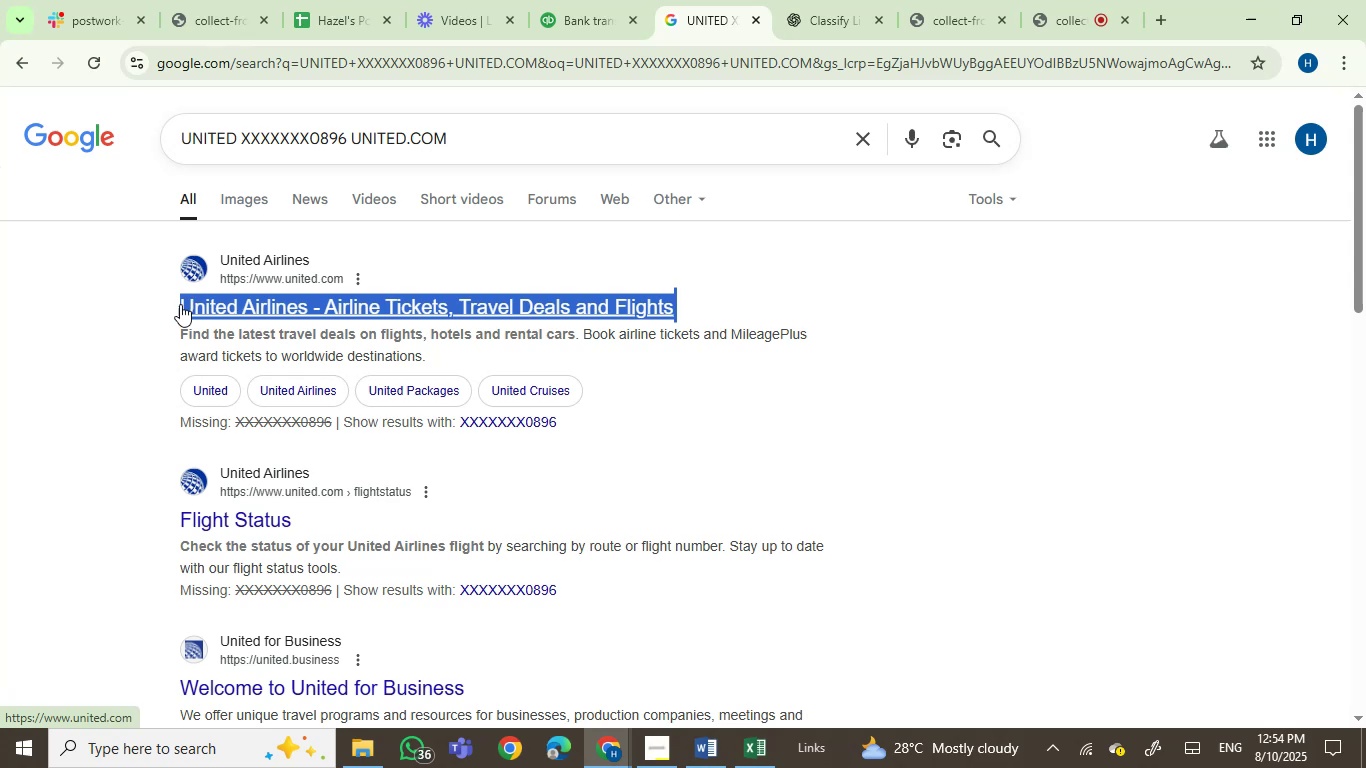 
key(Control+C)
 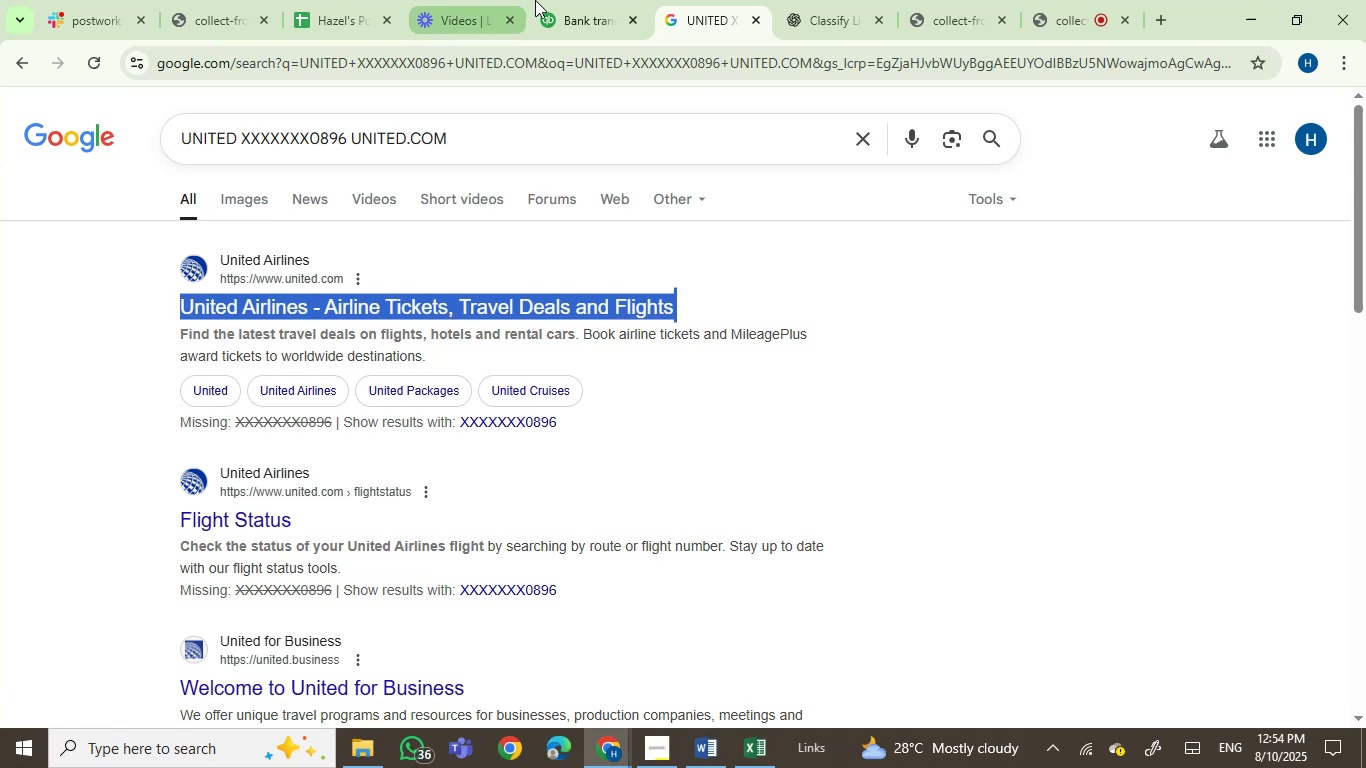 
left_click([570, 0])
 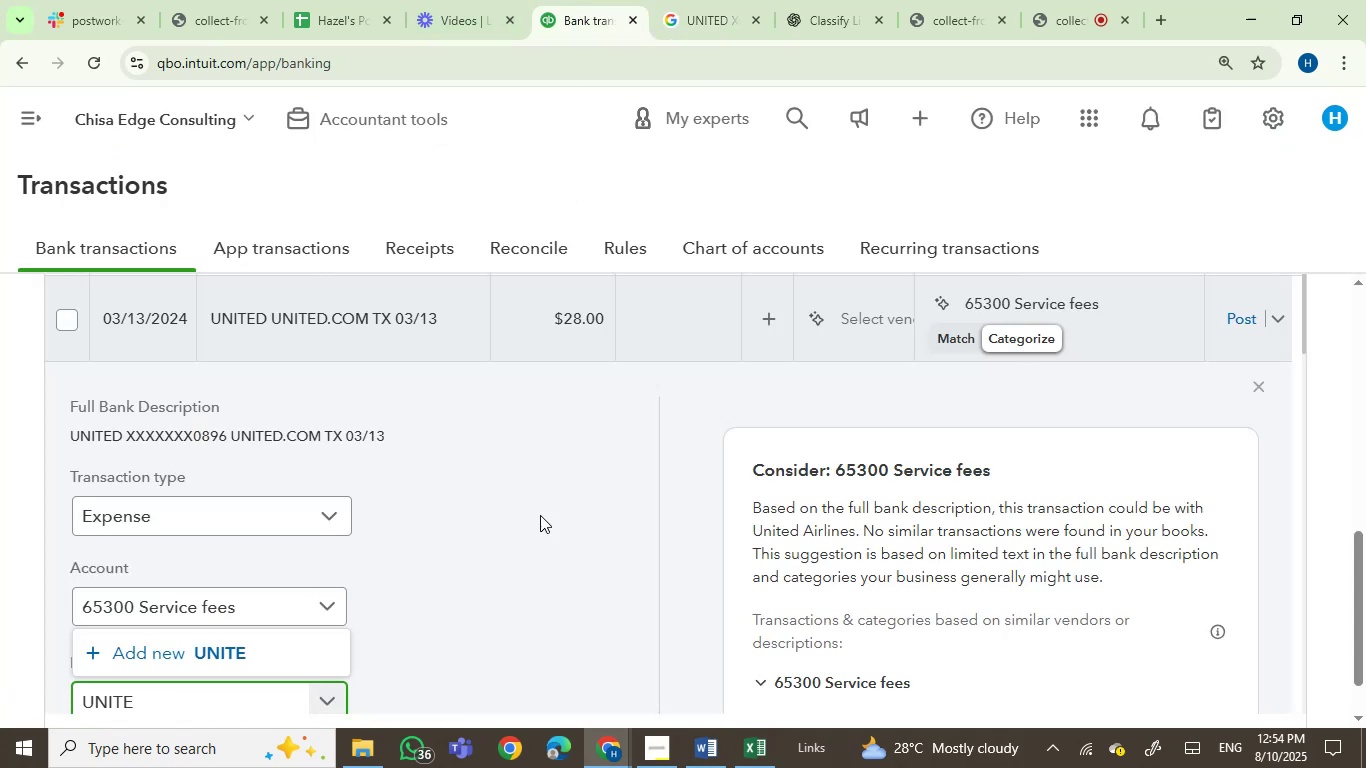 
scroll: coordinate [473, 540], scroll_direction: down, amount: 1.0
 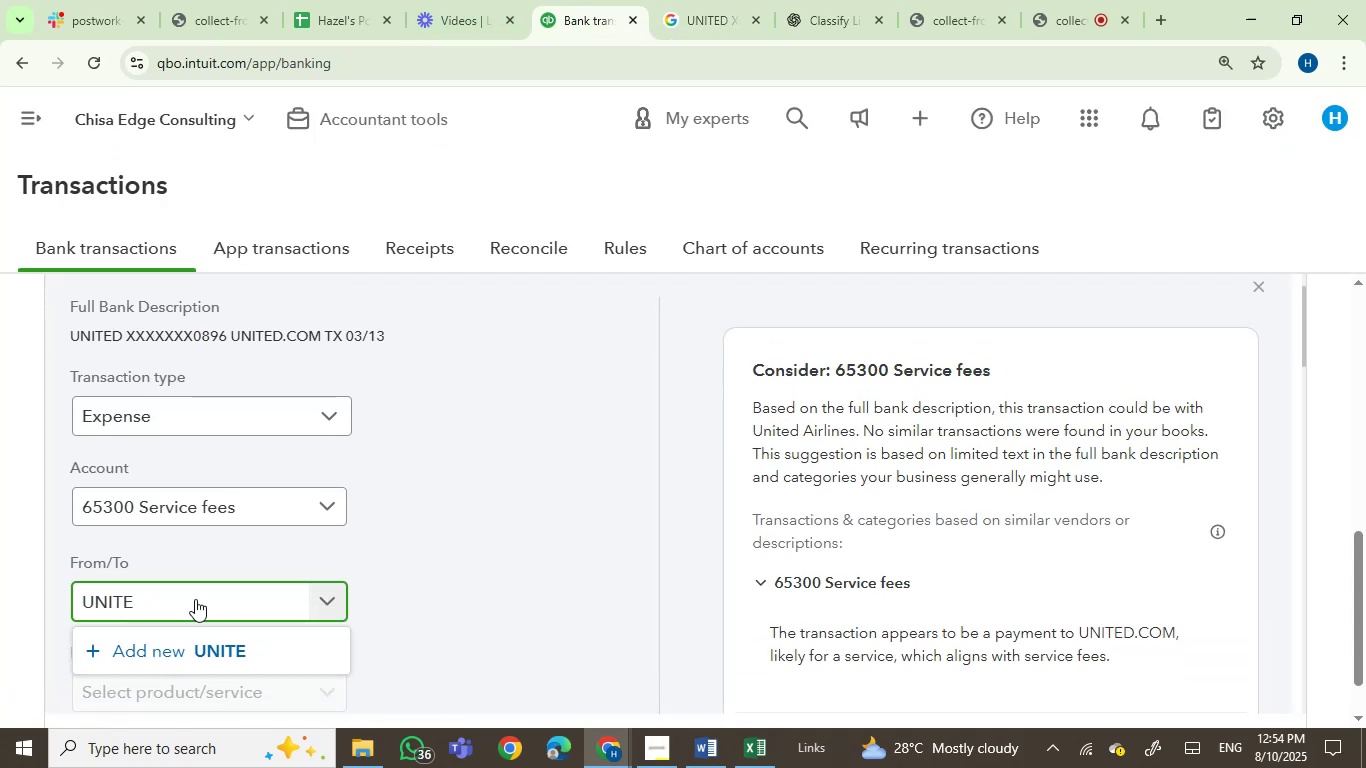 
left_click_drag(start_coordinate=[180, 597], to_coordinate=[36, 597])
 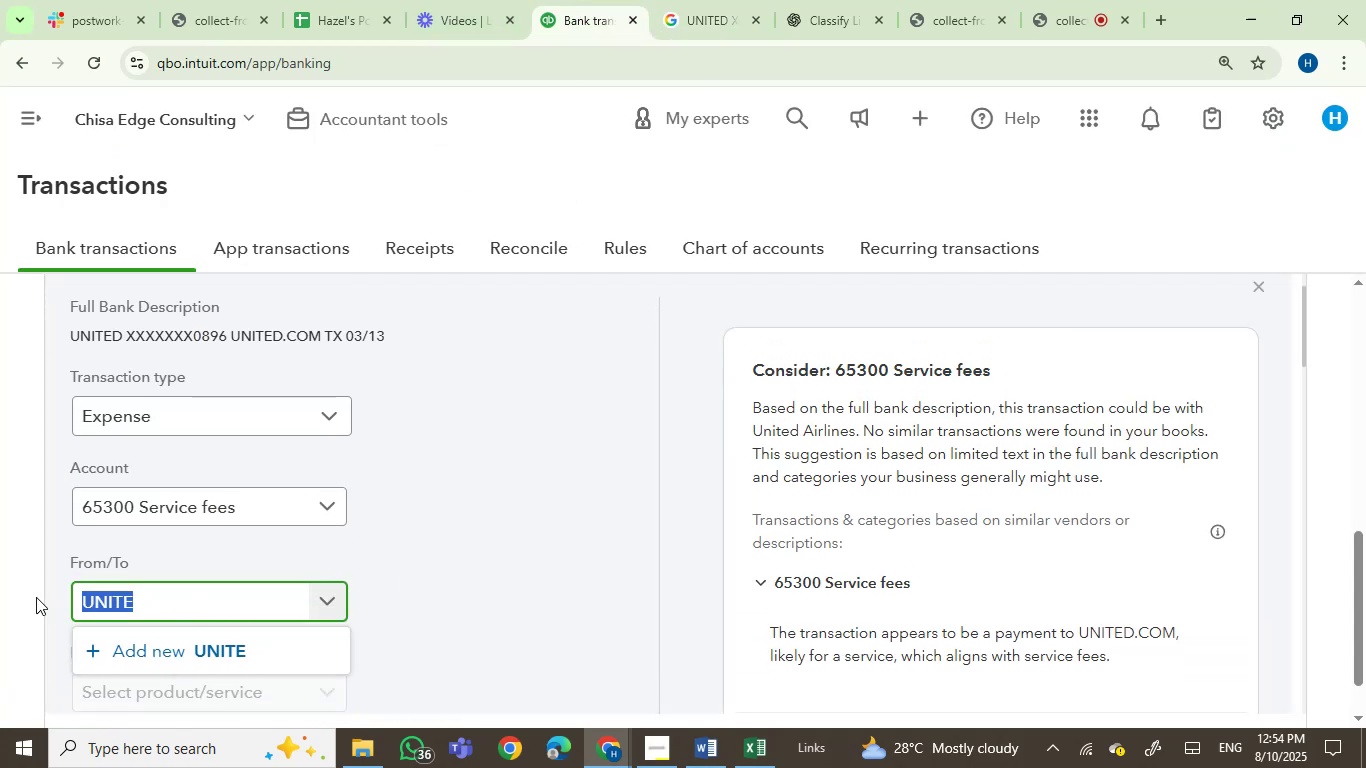 
key(Control+V)
 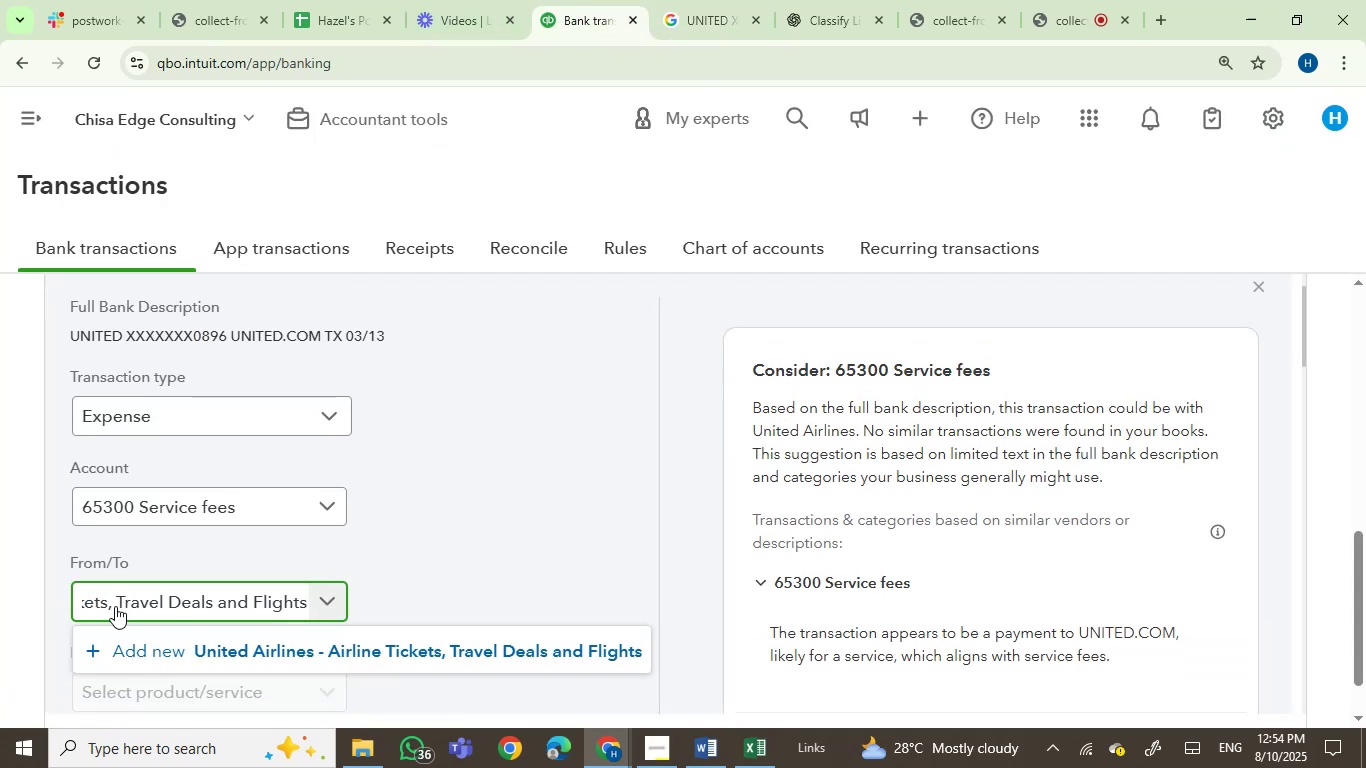 
left_click_drag(start_coordinate=[127, 596], to_coordinate=[488, 611])
 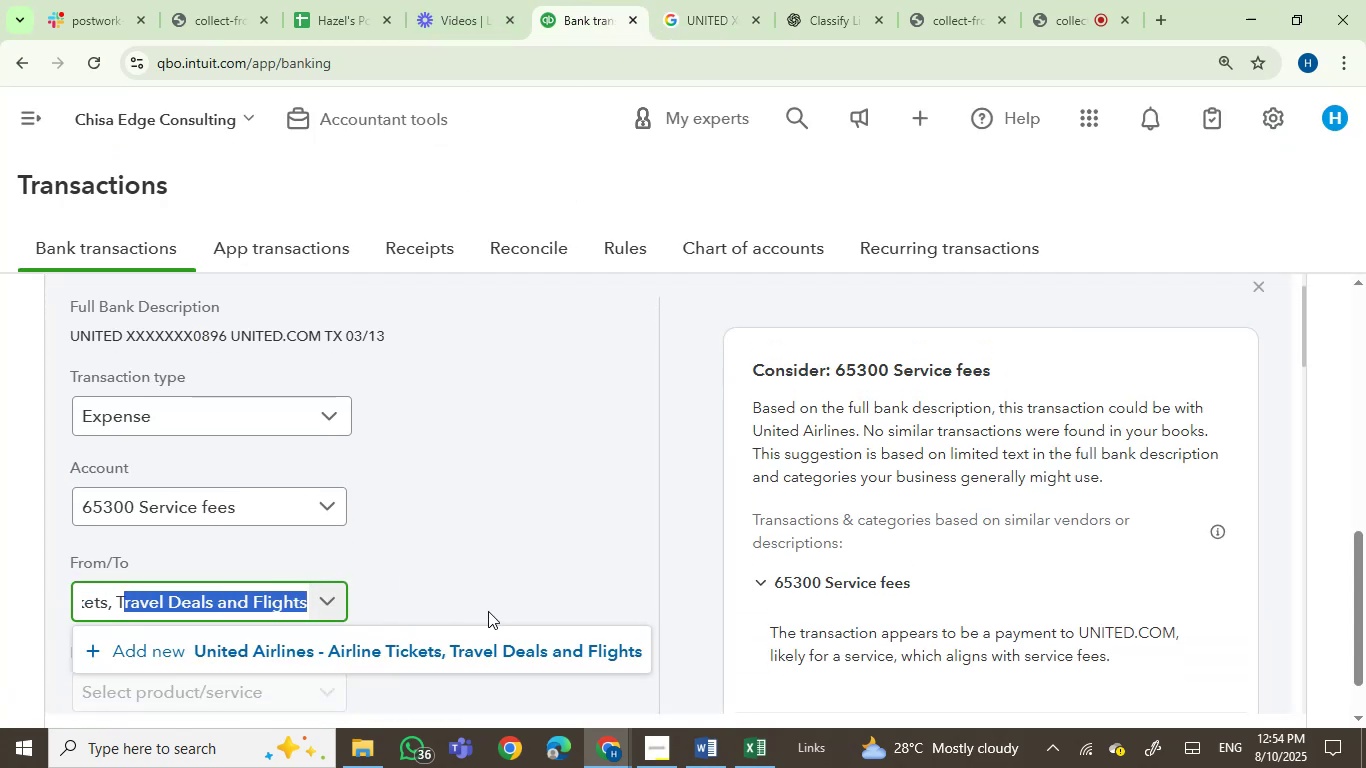 
hold_key(key=Backspace, duration=0.79)
 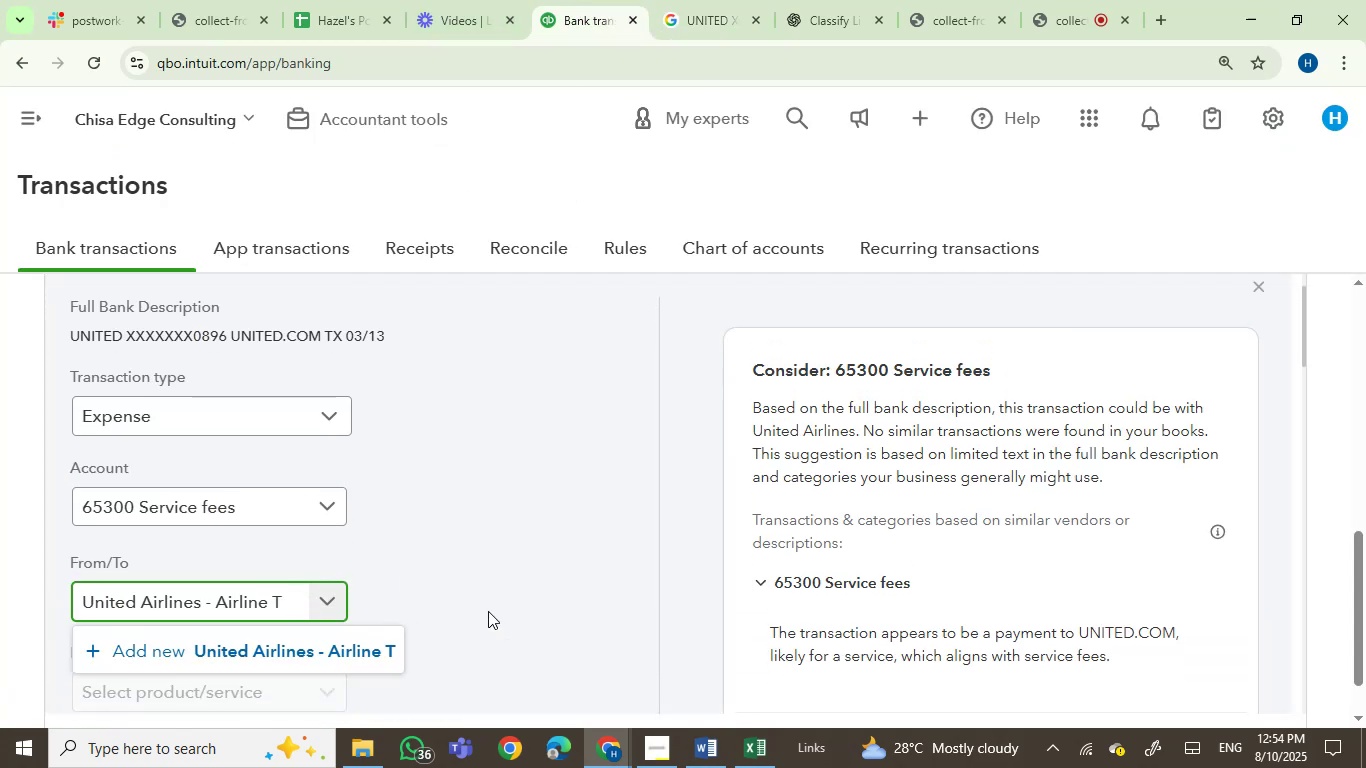 
key(Backspace)
 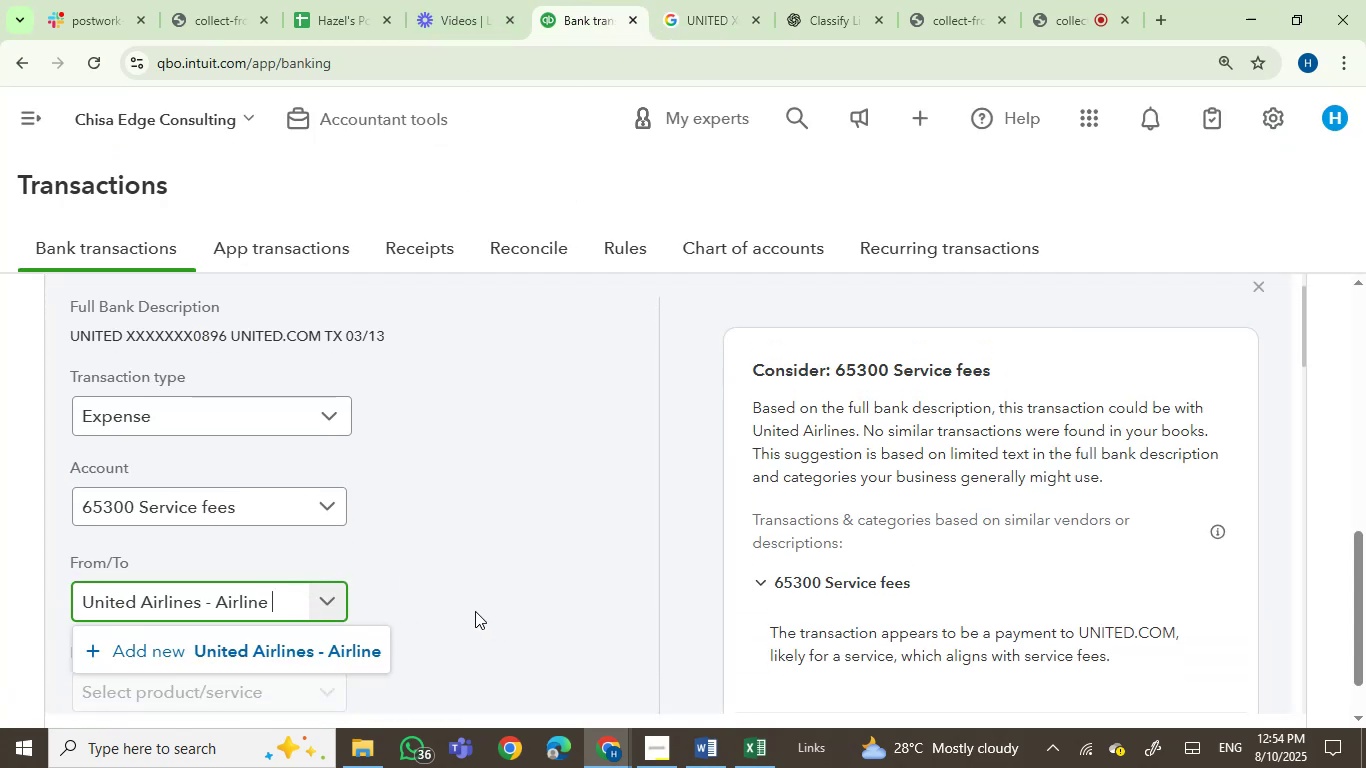 
key(Backspace)
 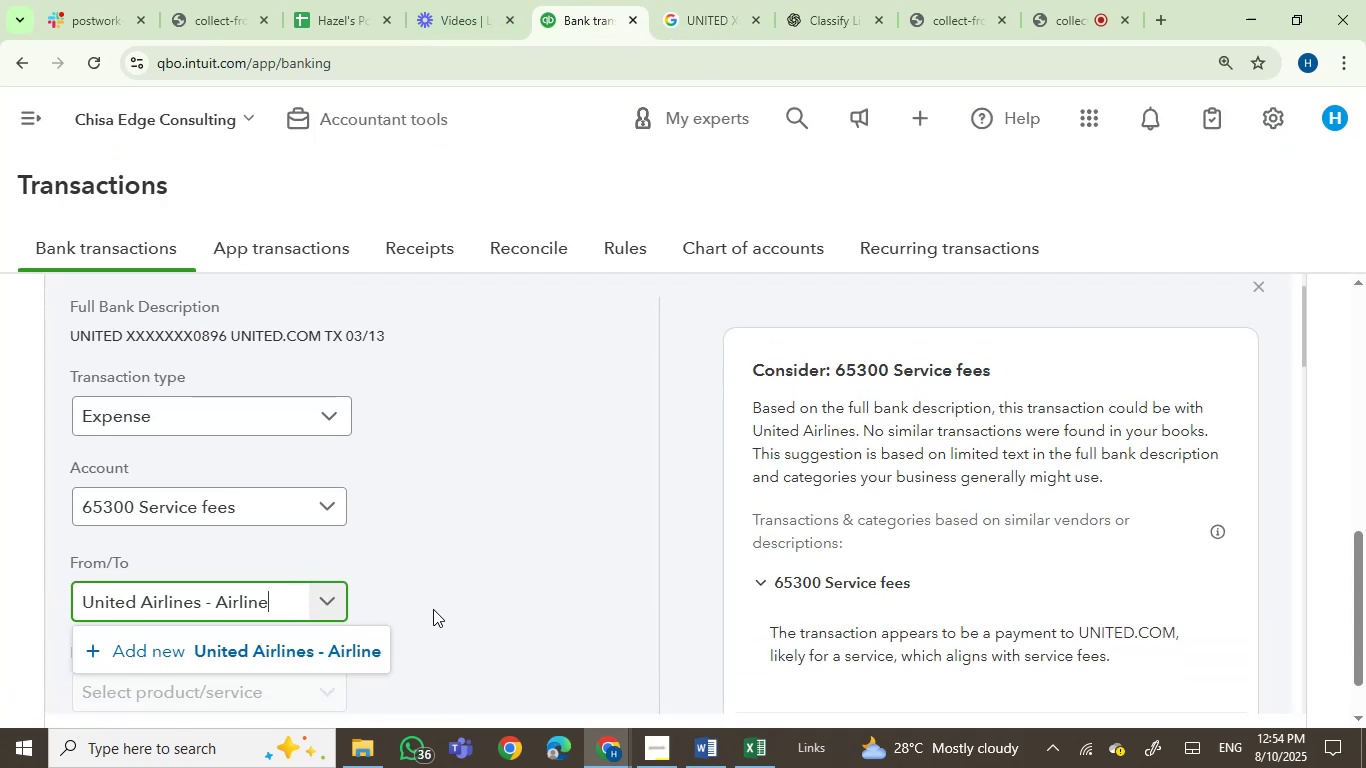 
key(Backspace)
 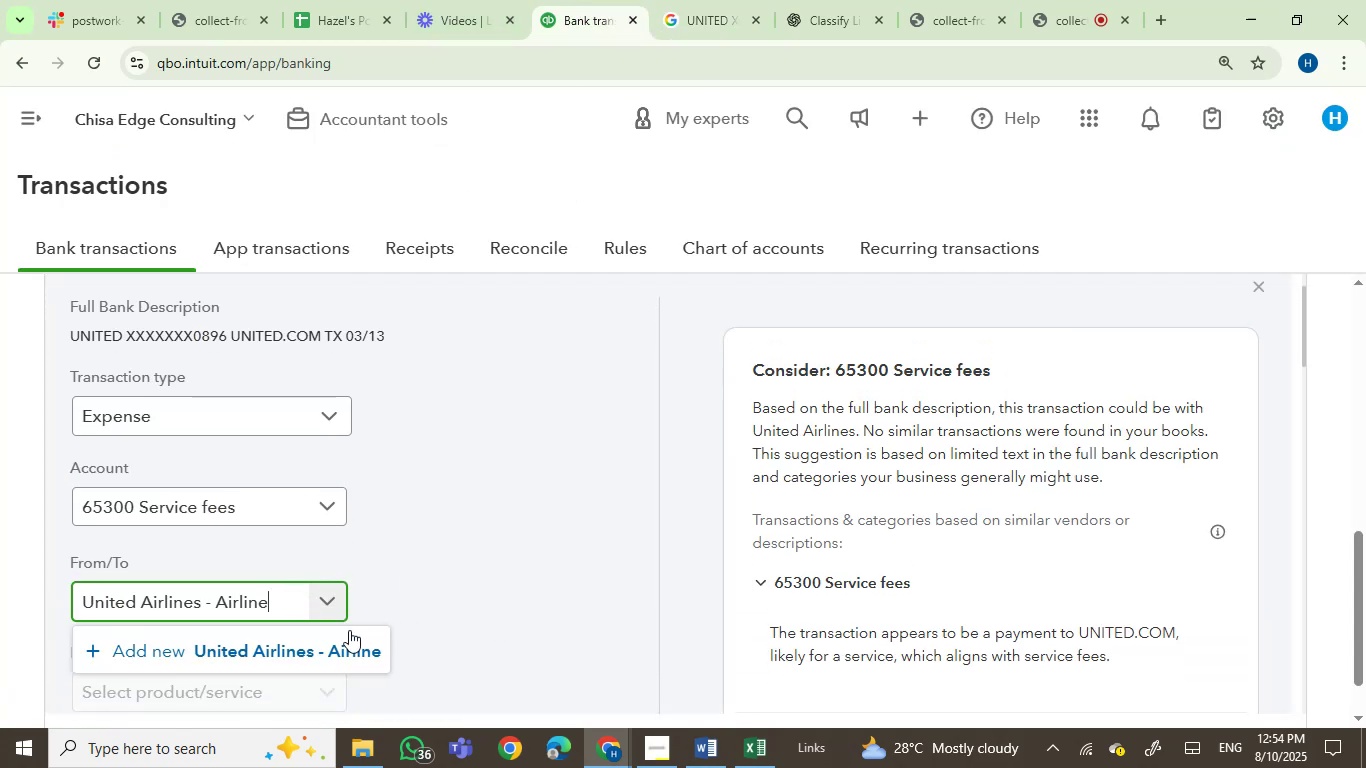 
key(Backspace)
 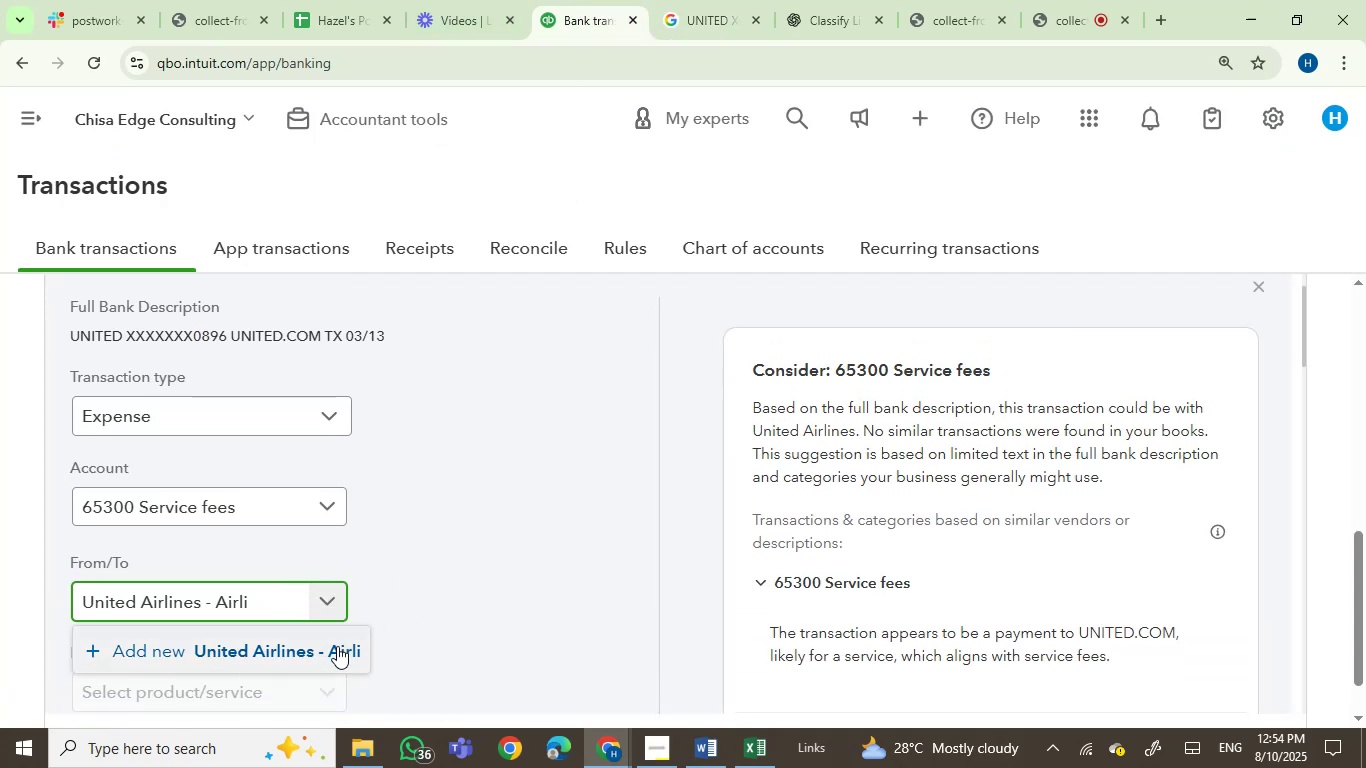 
key(Backspace)
 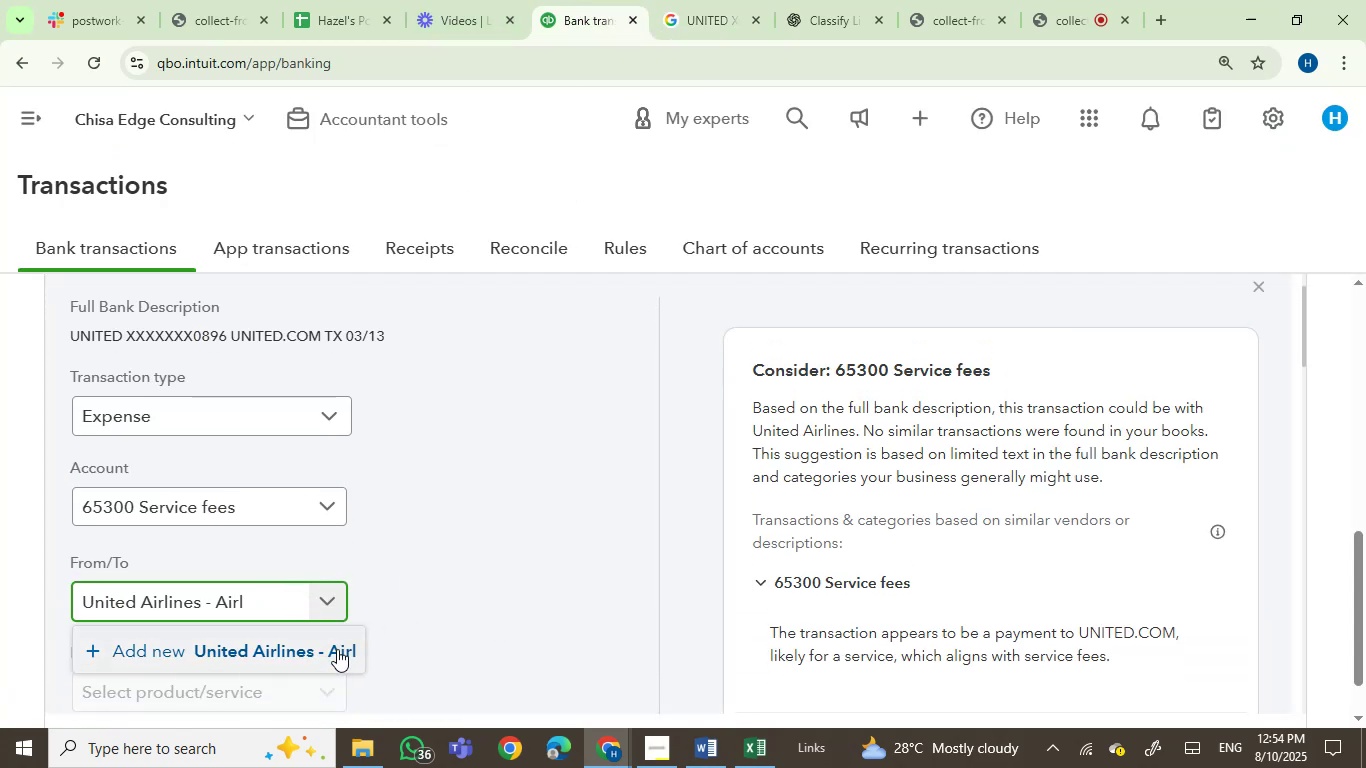 
key(Backspace)
 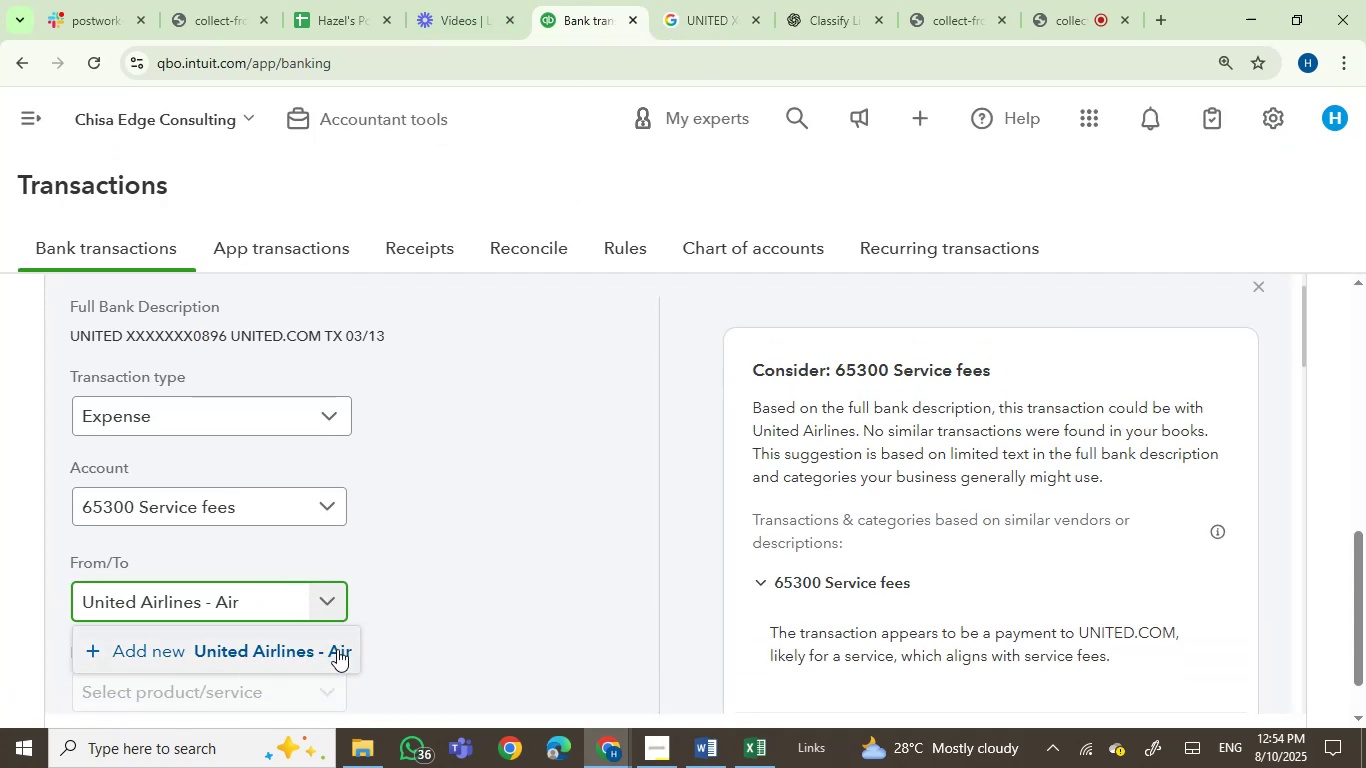 
key(Backspace)
 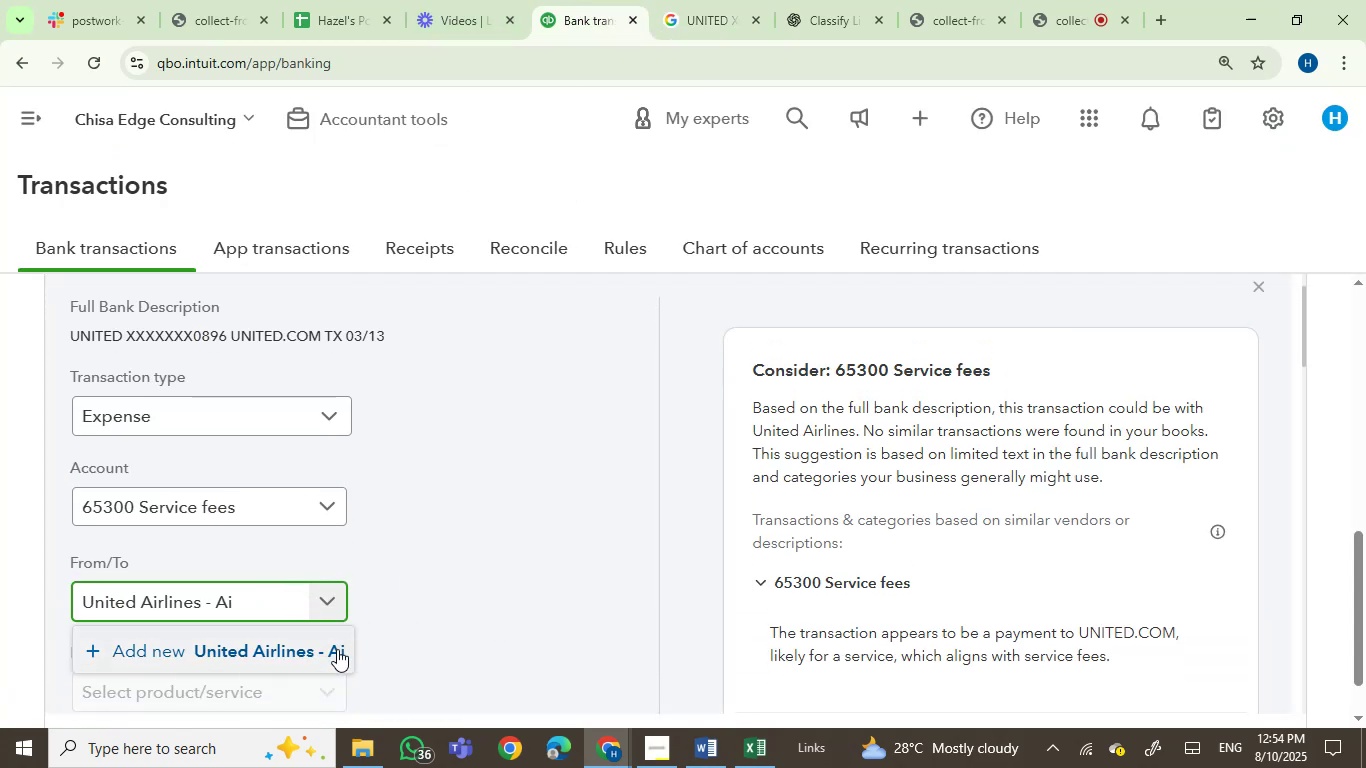 
key(Backspace)
 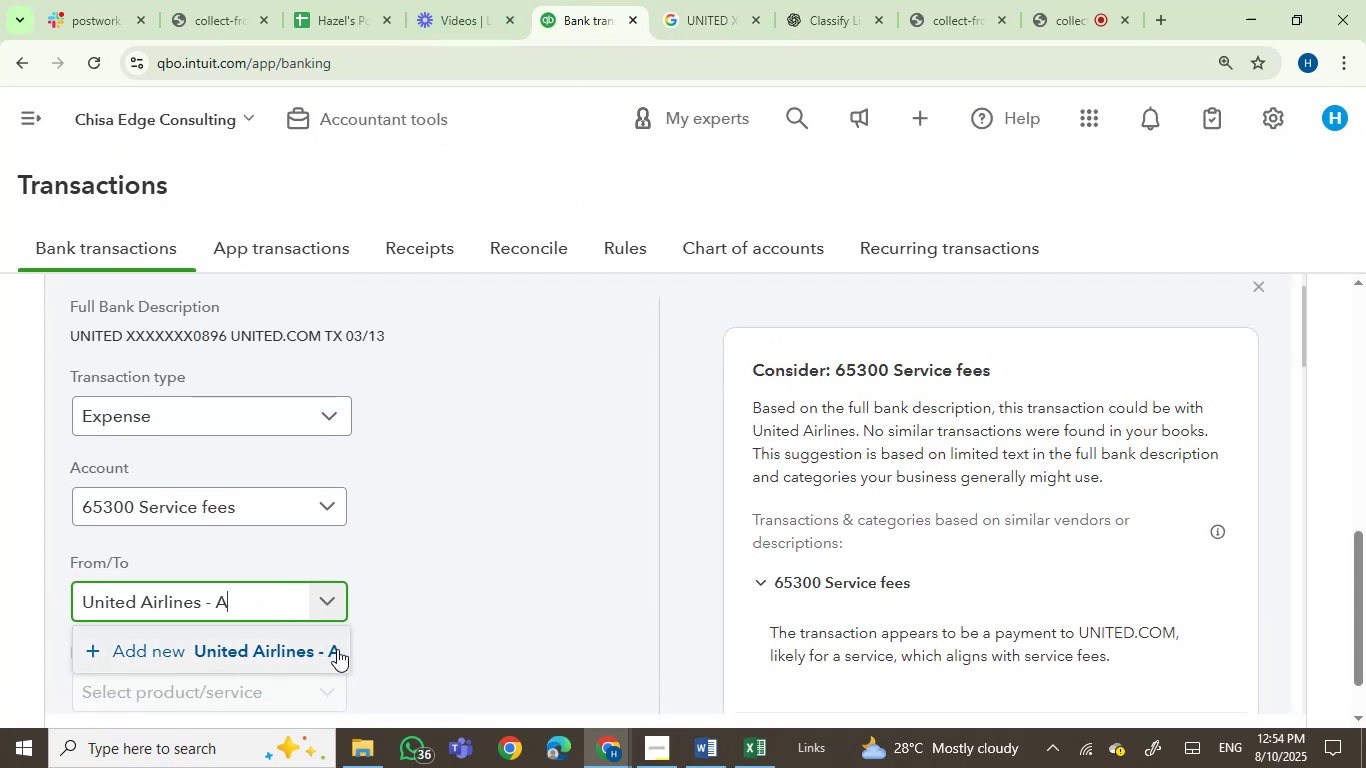 
key(Backspace)
 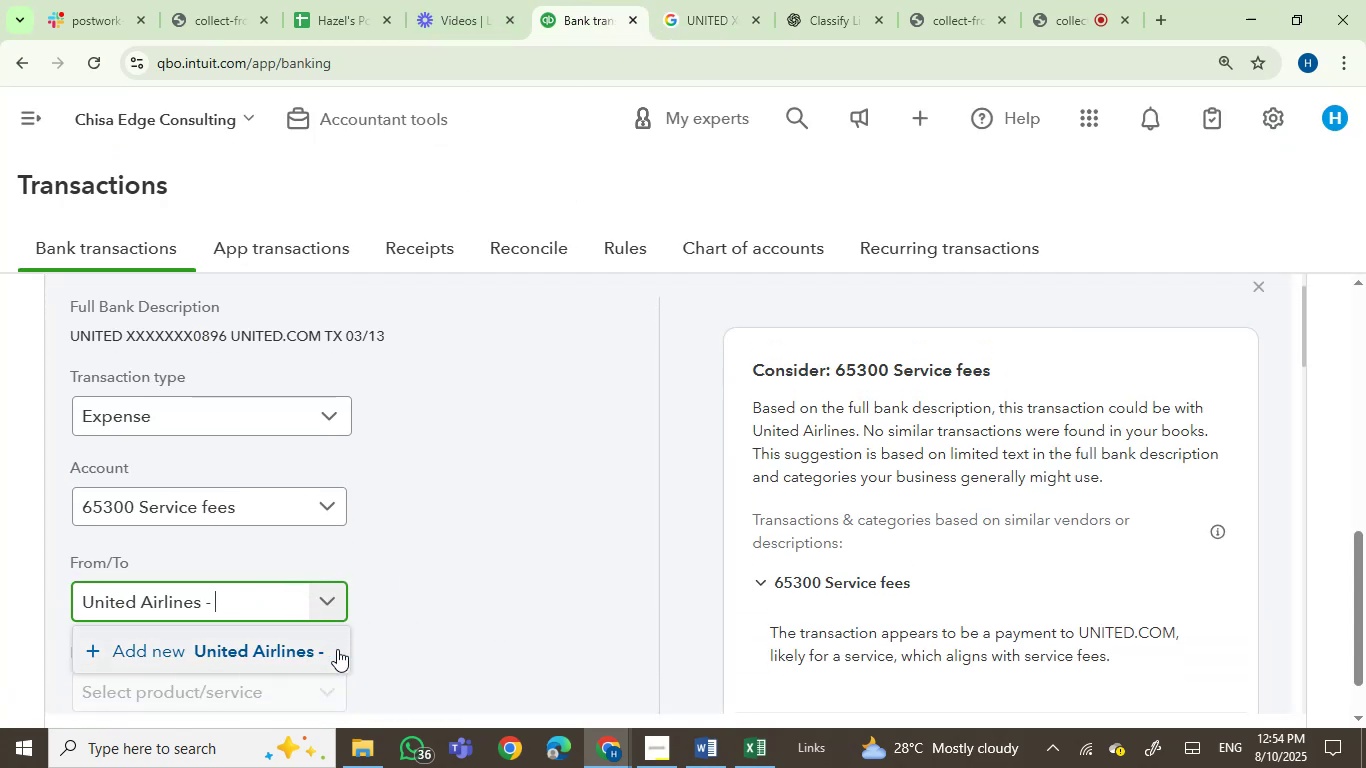 
key(Backspace)
 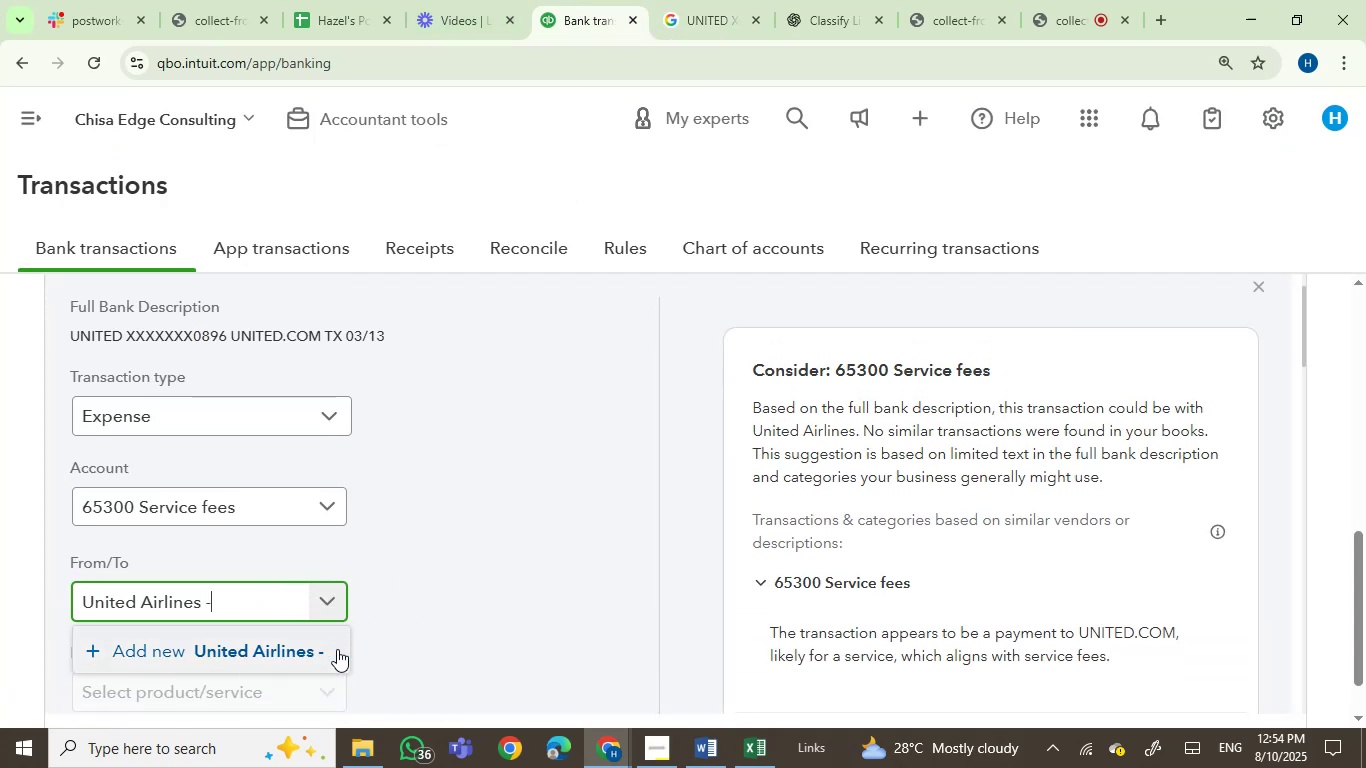 
key(Backspace)
 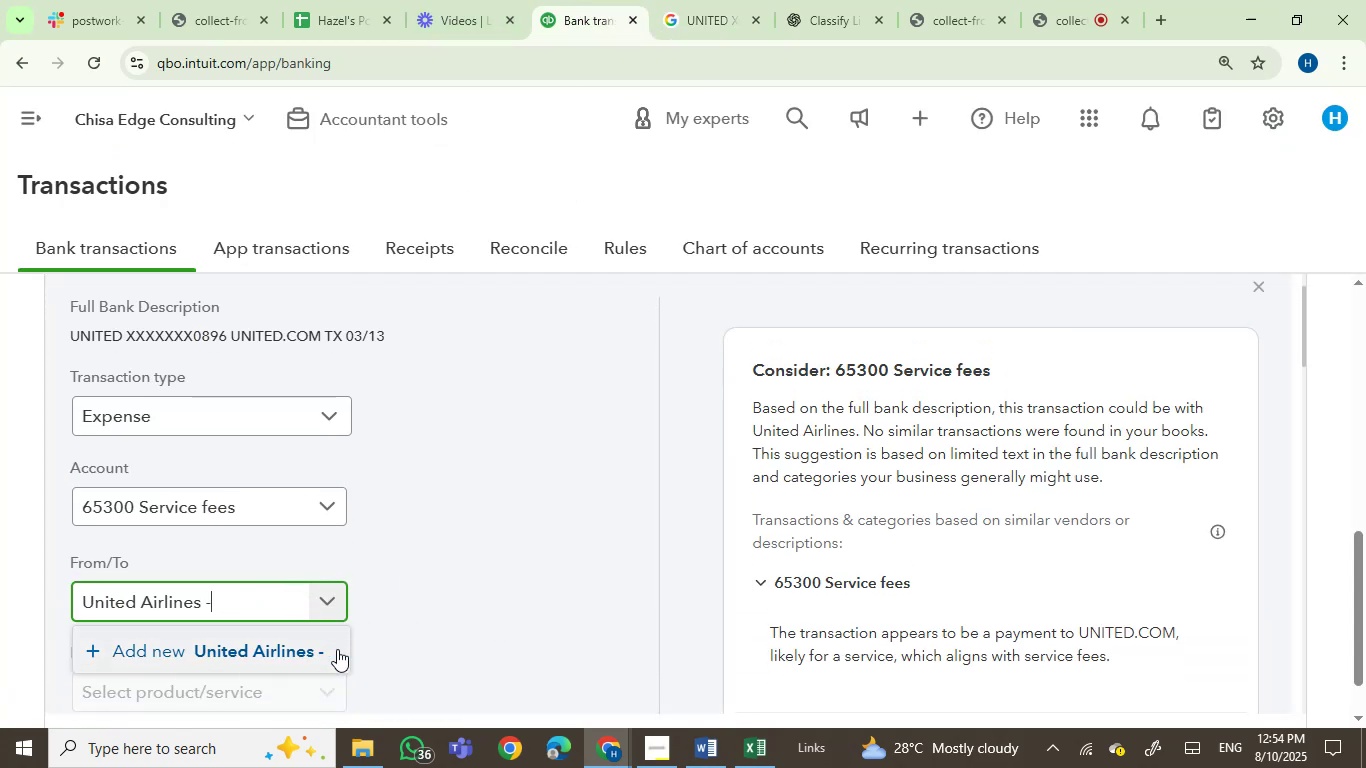 
key(Backspace)
 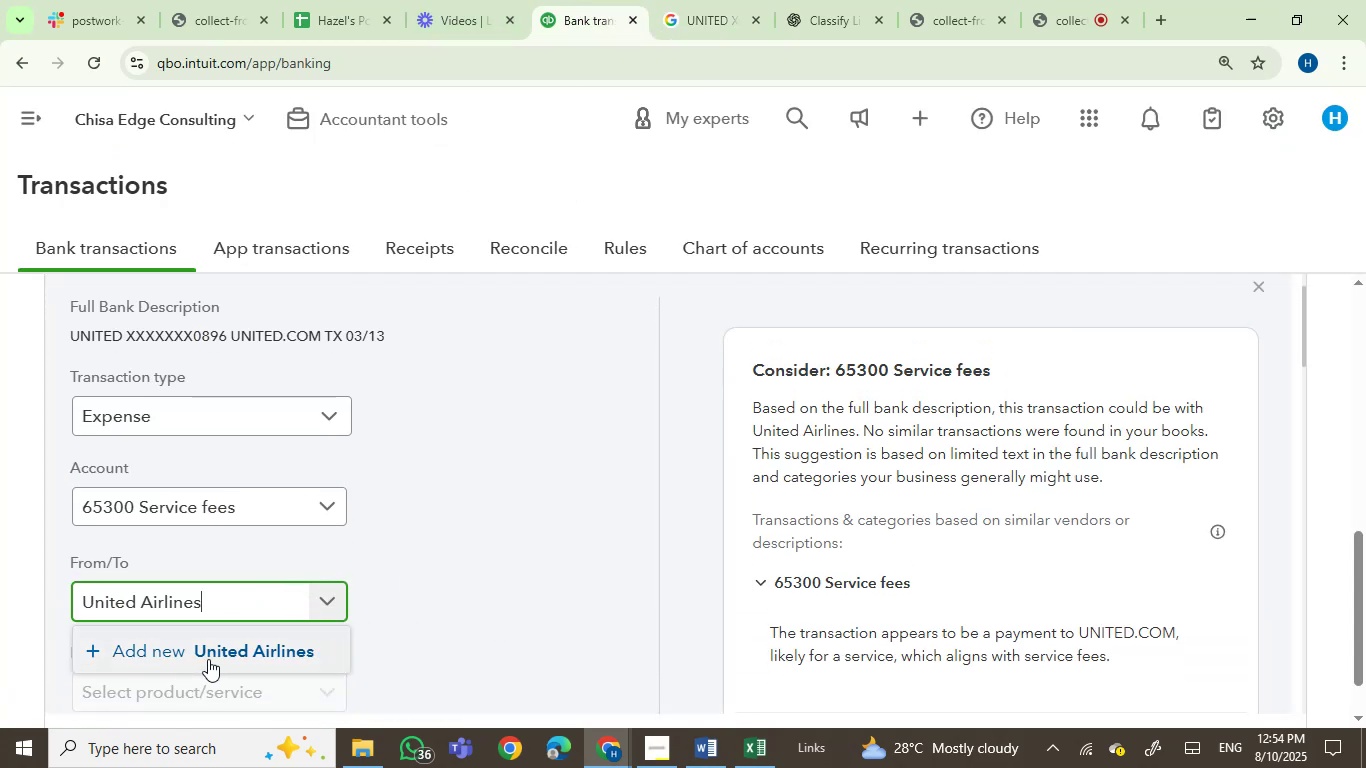 
left_click([207, 659])
 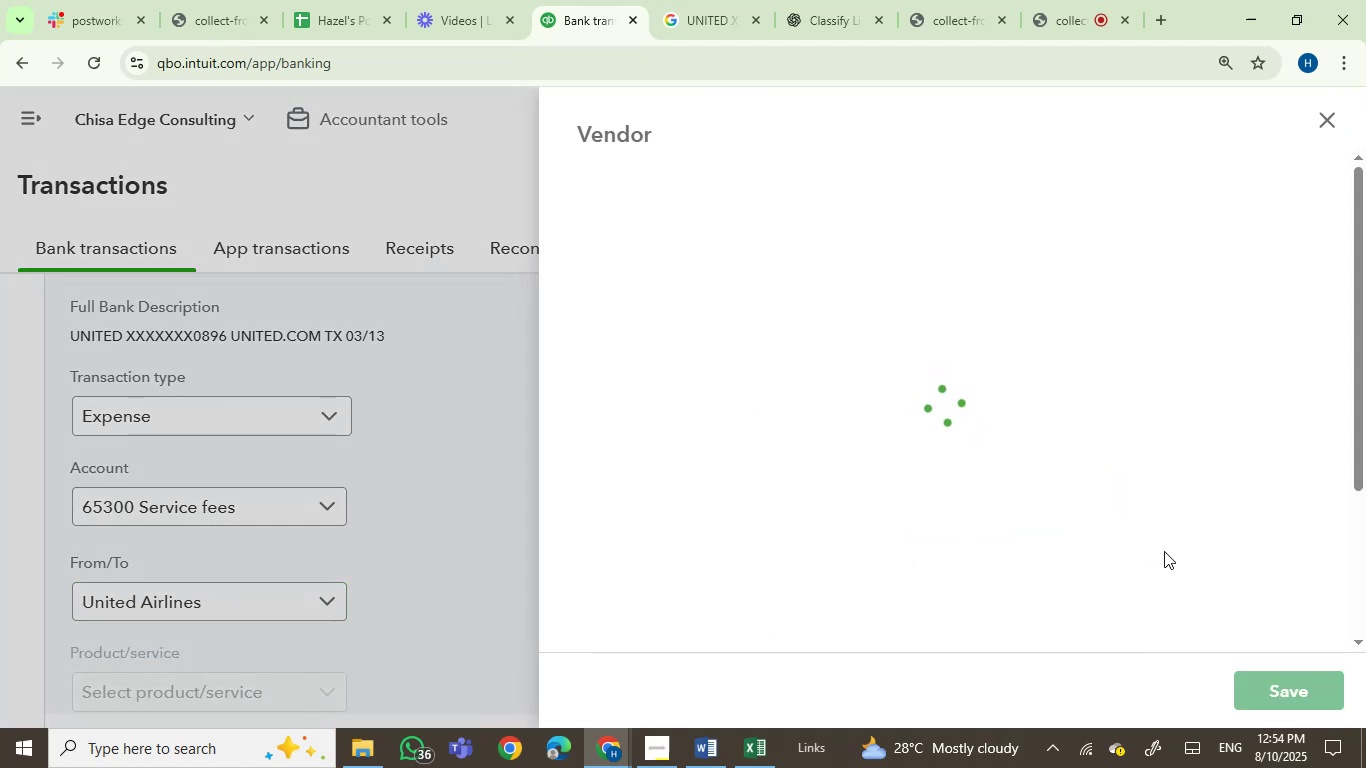 
wait(11.77)
 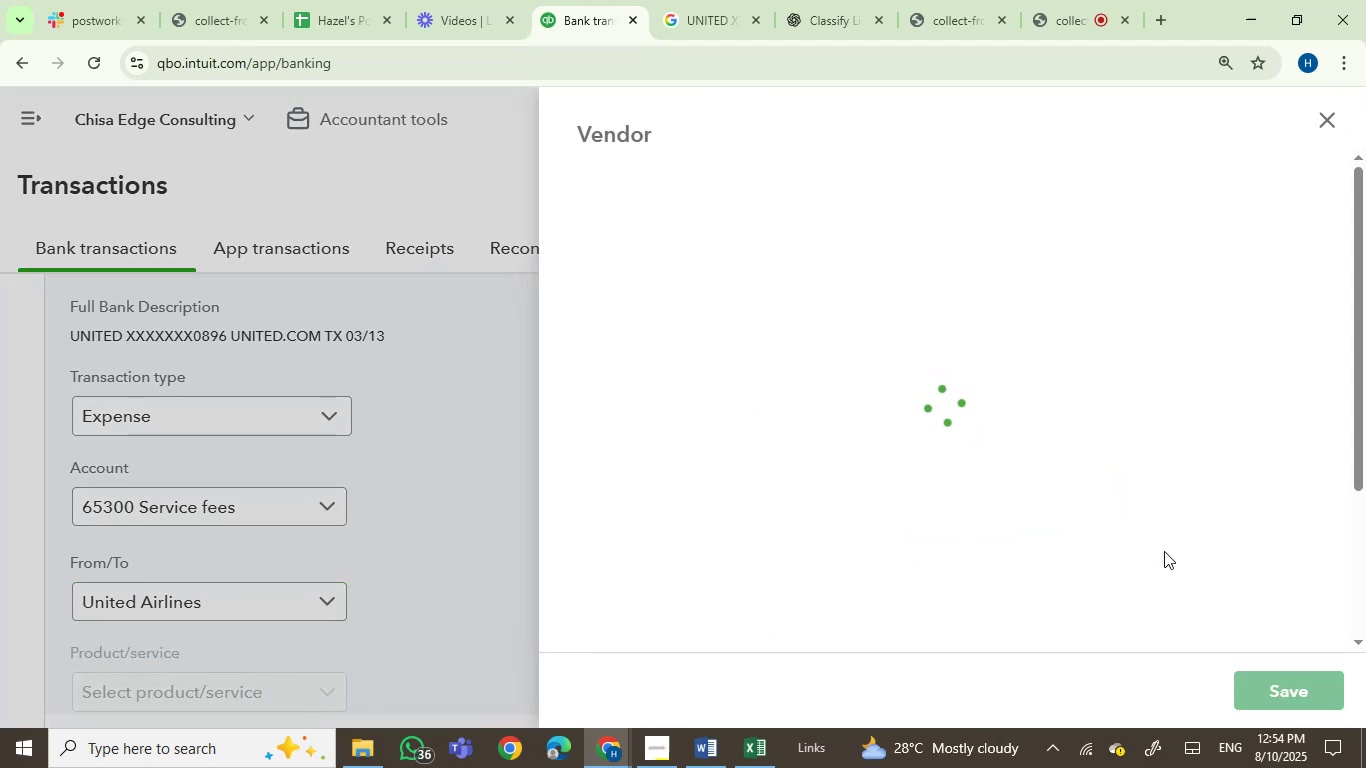 
left_click([1089, 755])
 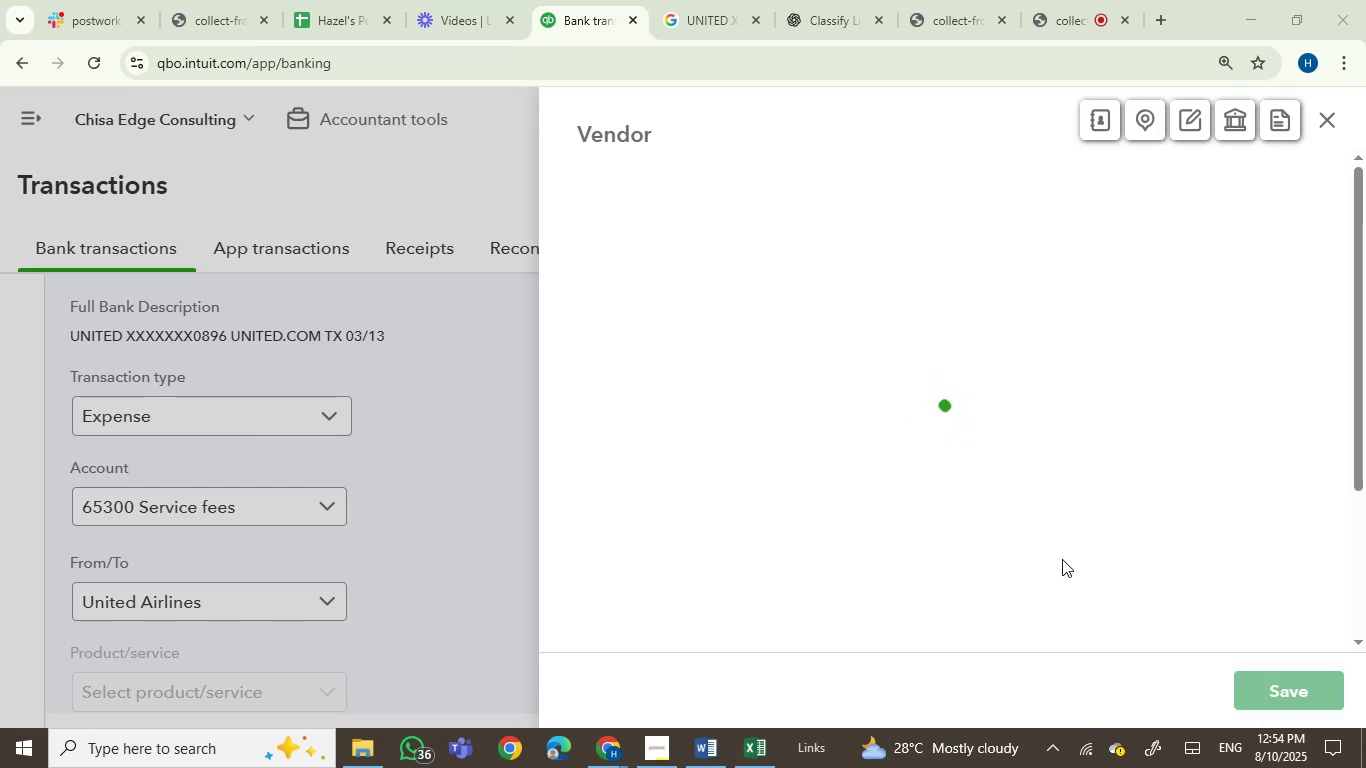 
wait(5.71)
 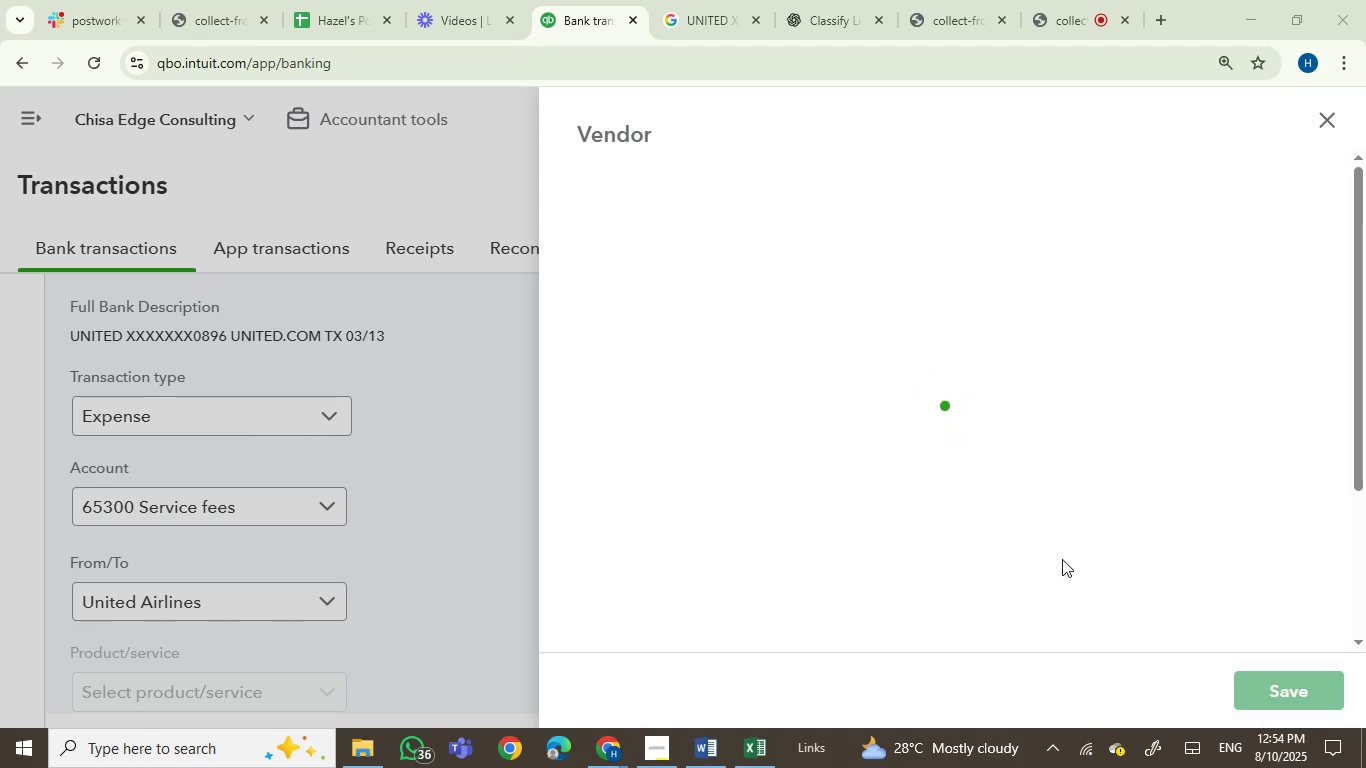 
left_click([661, 756])
 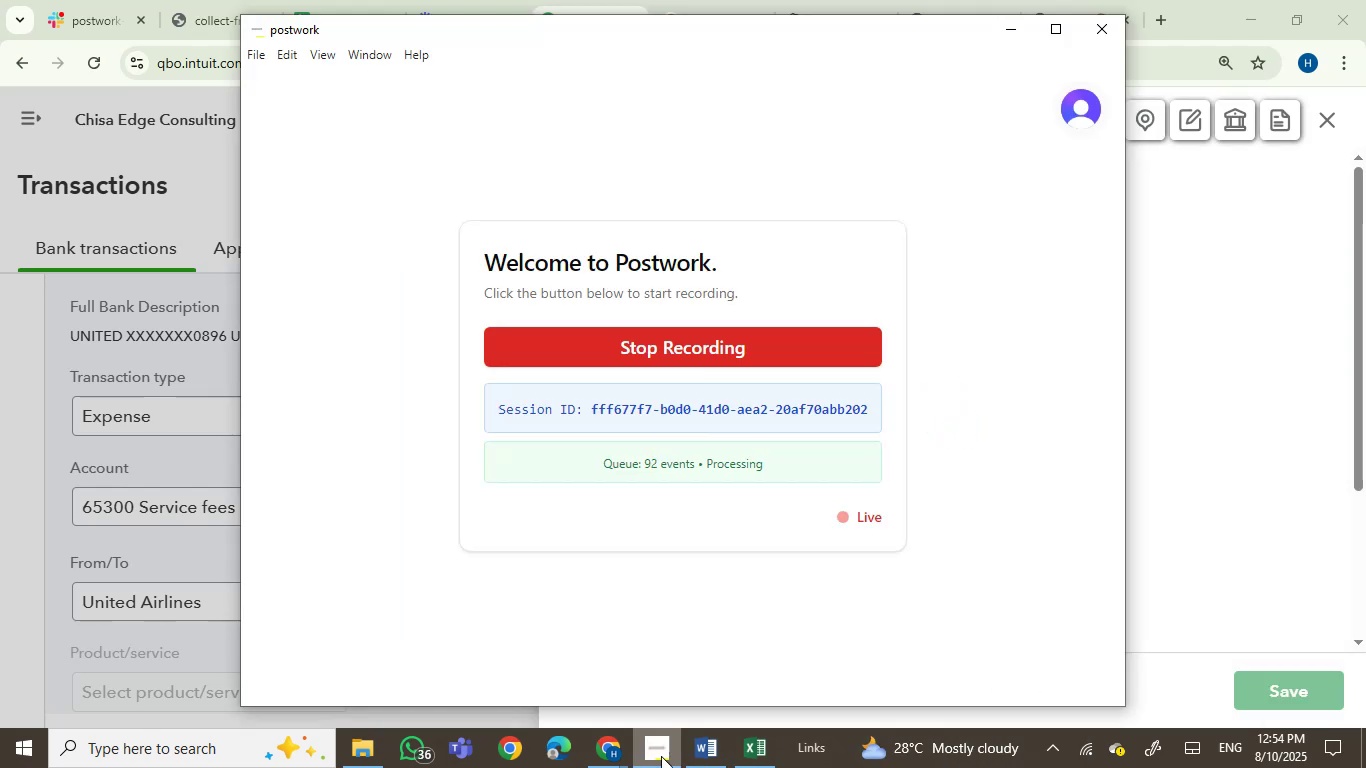 
left_click([661, 756])
 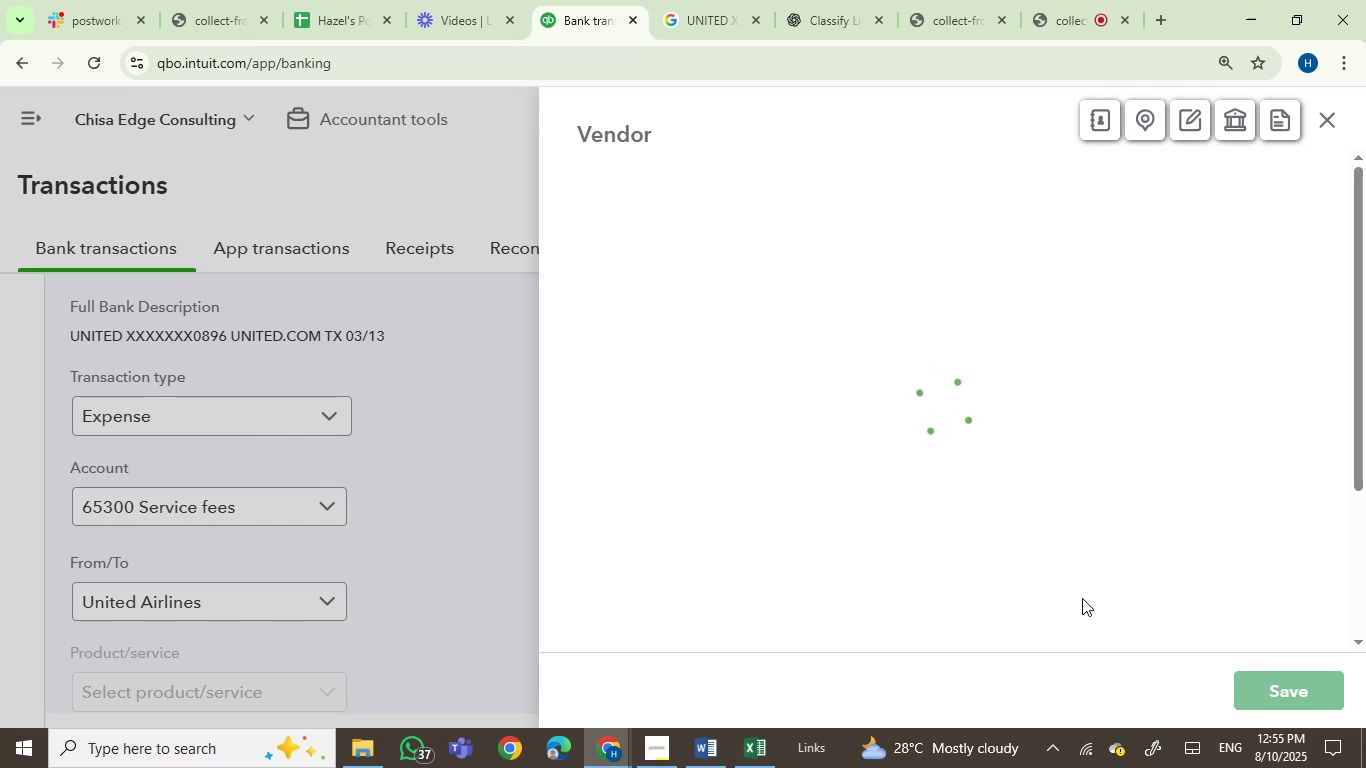 
wait(80.57)
 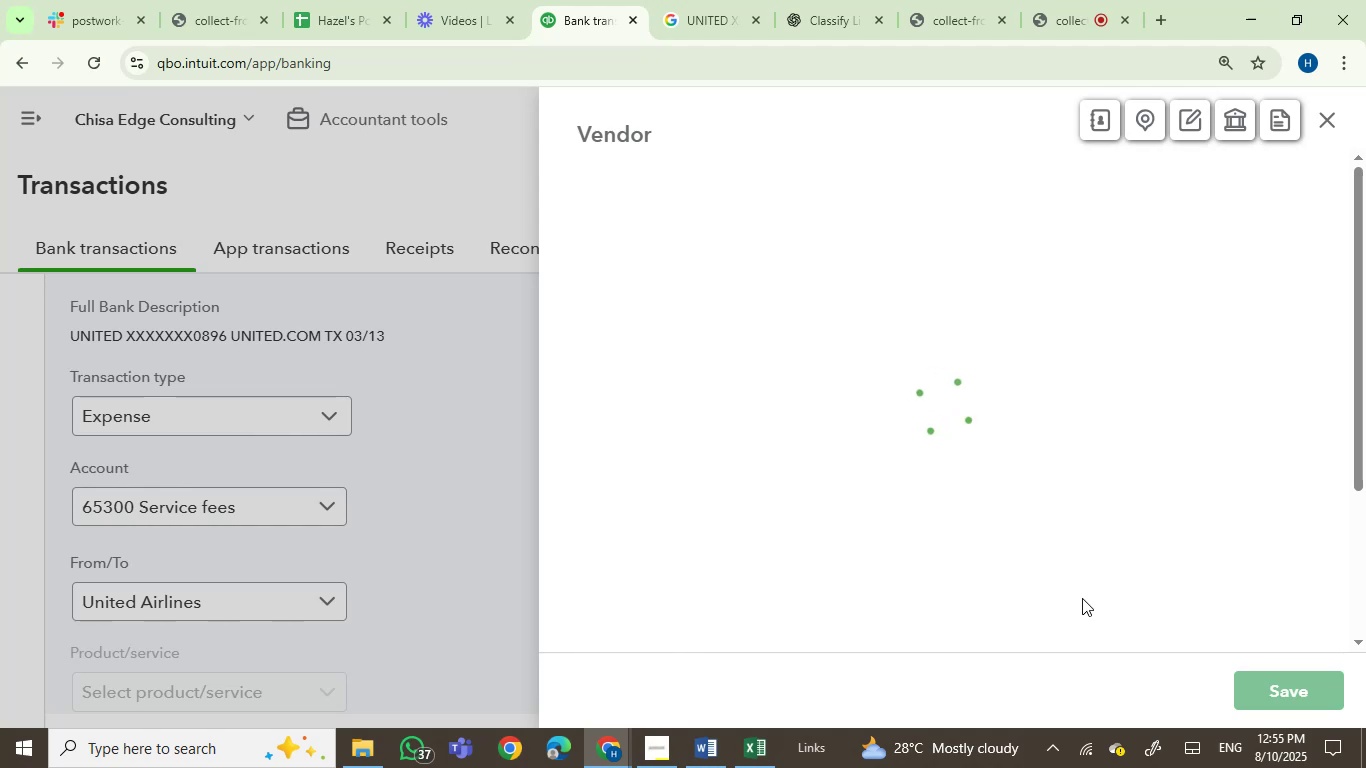 
double_click([806, 343])
 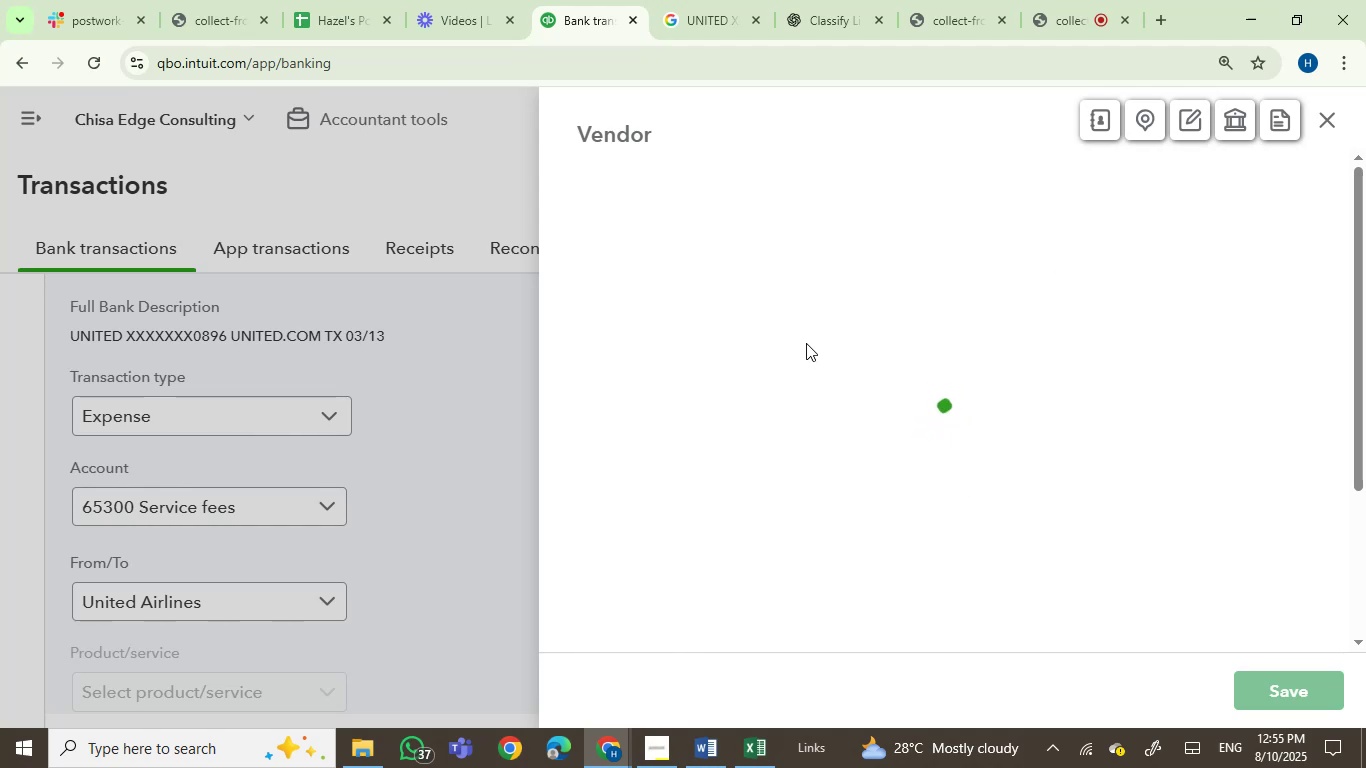 
triple_click([806, 343])
 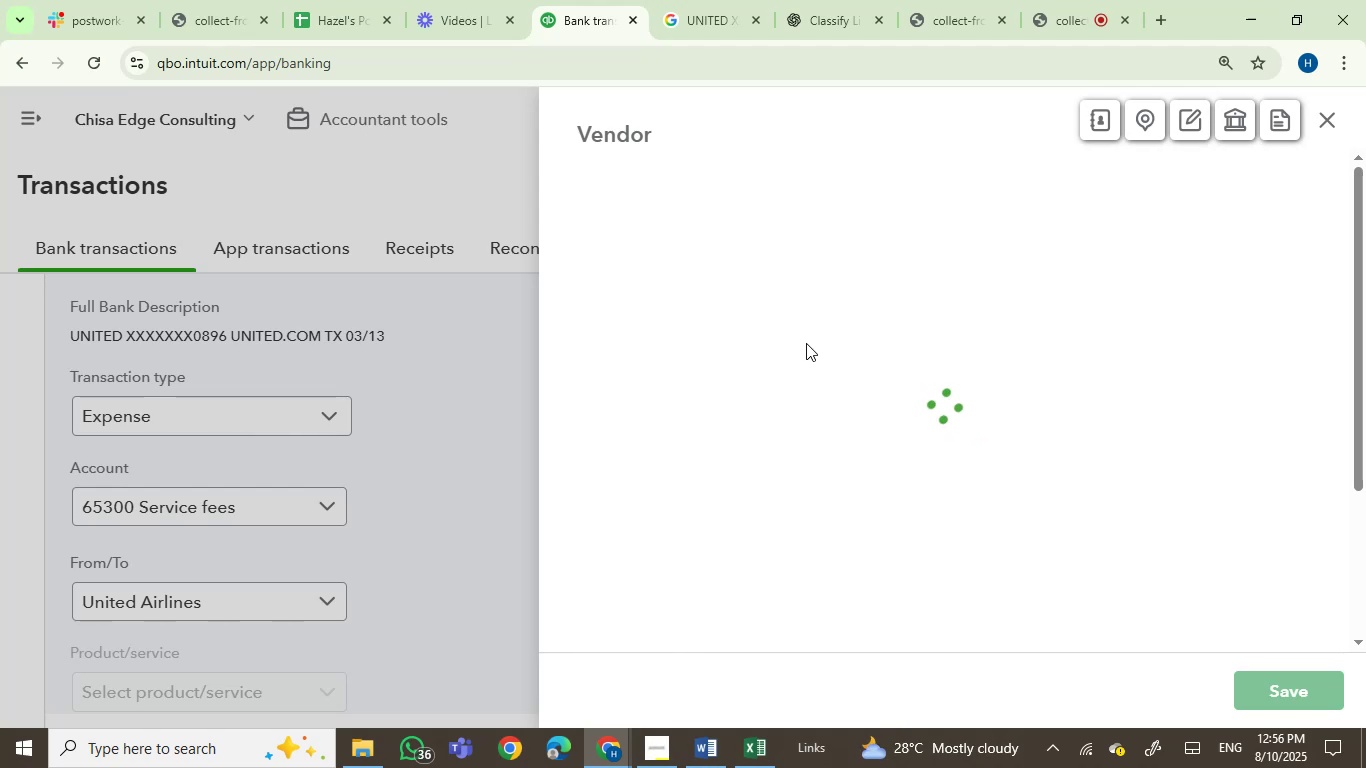 
wait(62.95)
 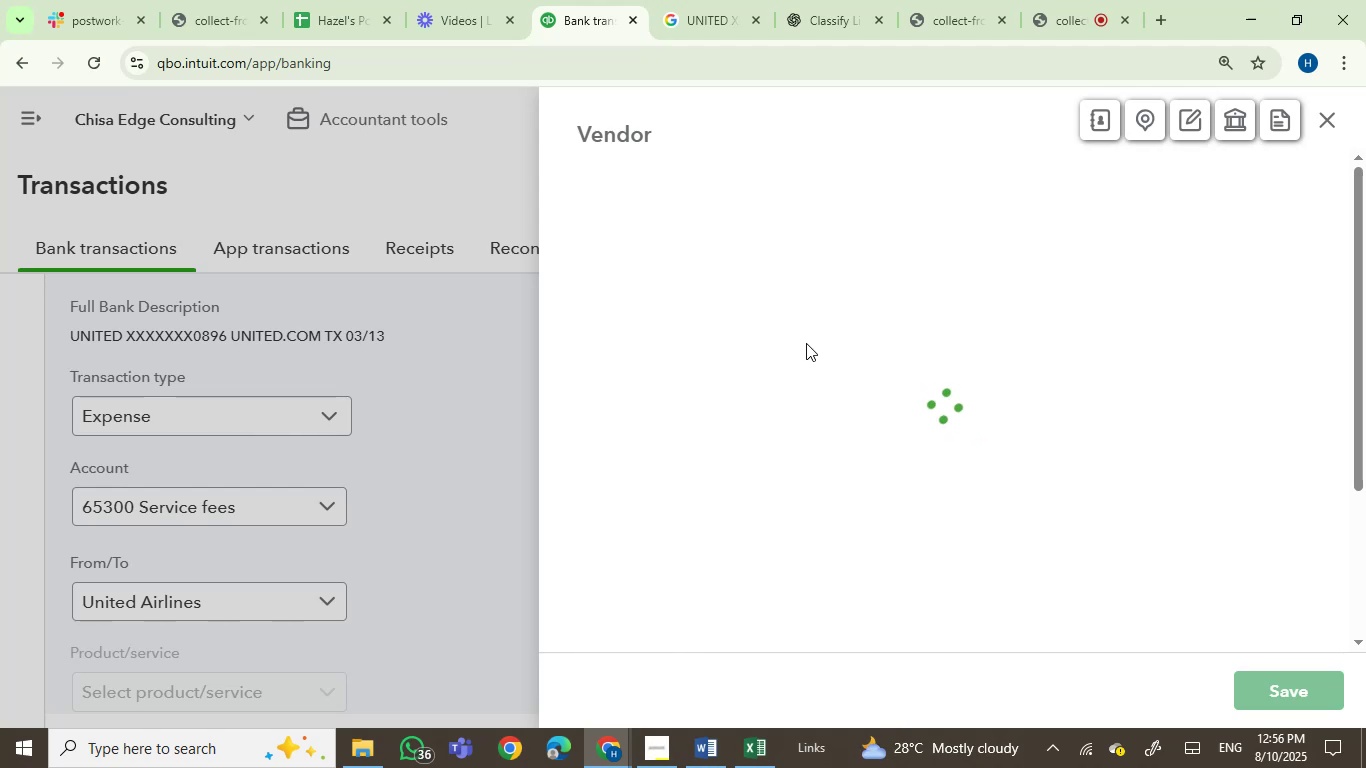 
double_click([986, 416])
 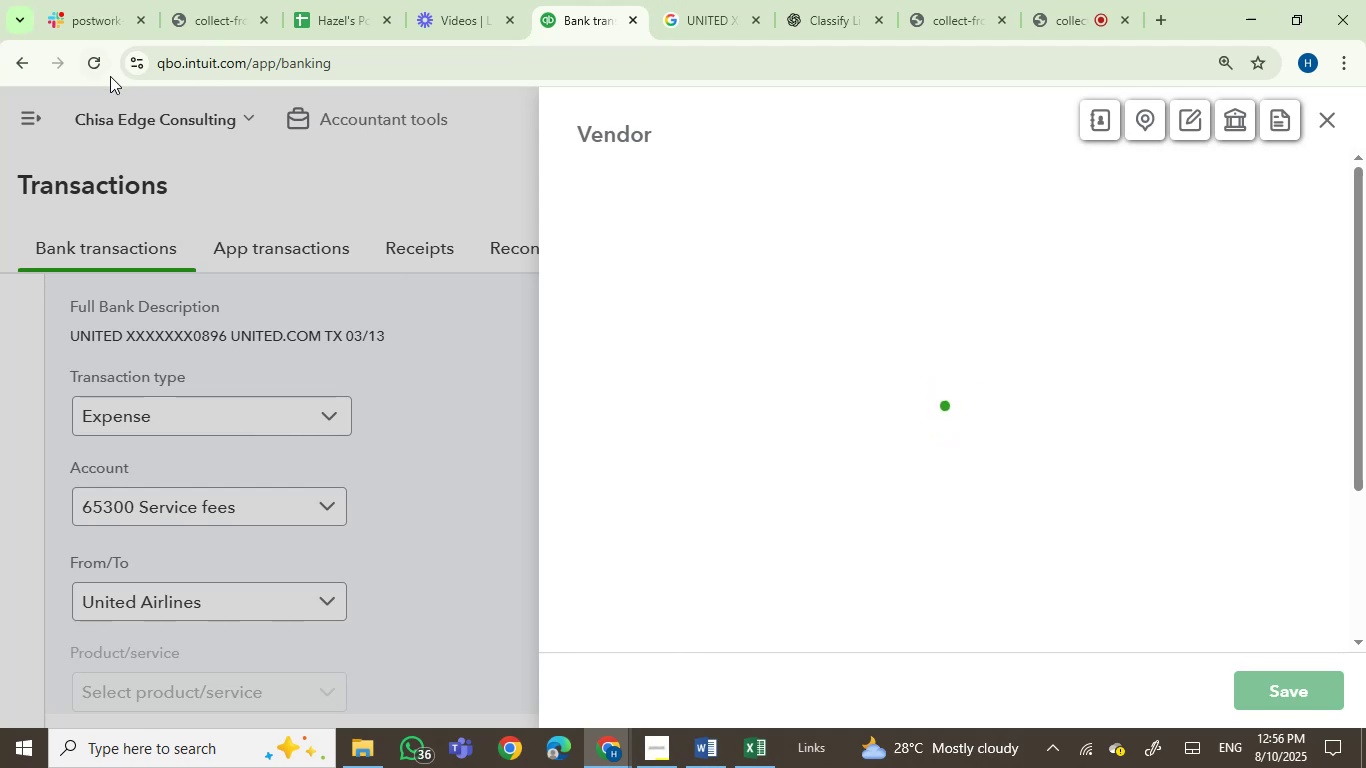 
left_click([103, 71])
 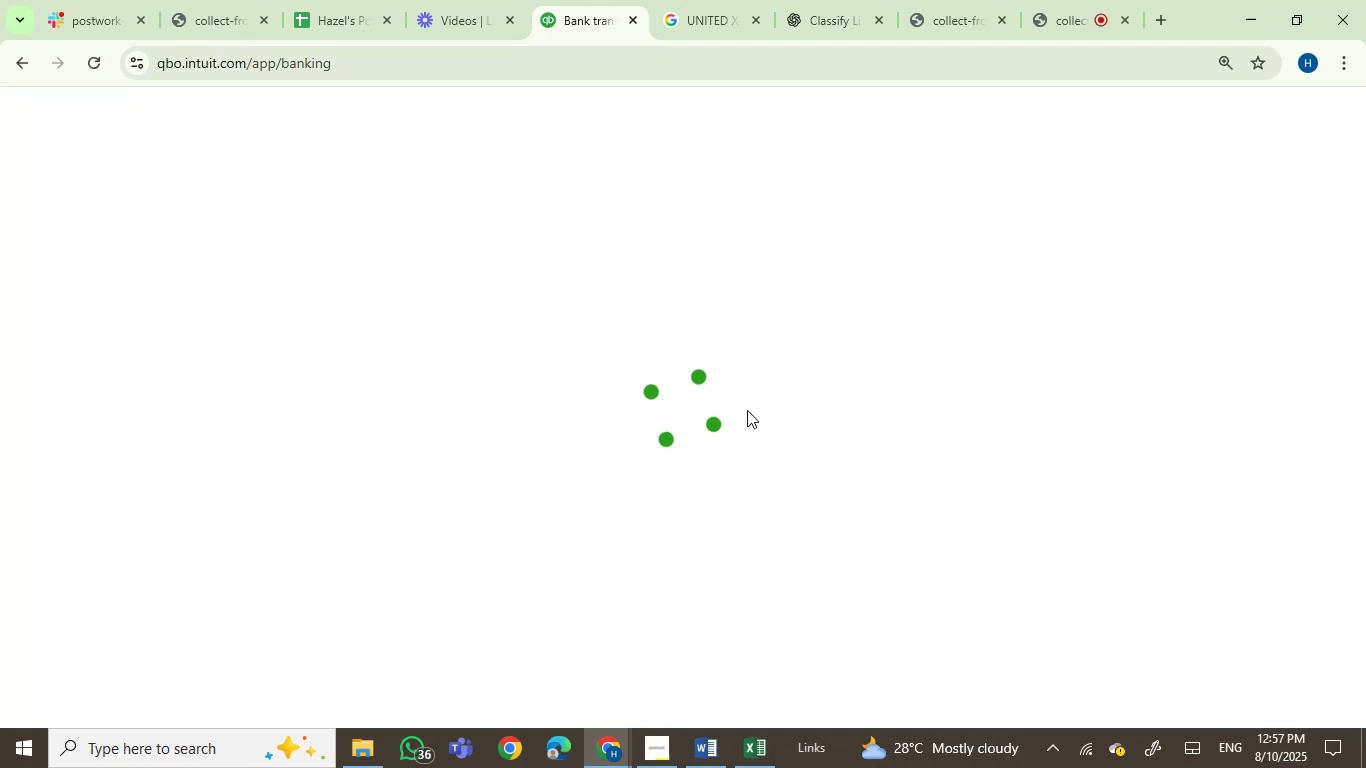 
wait(21.51)
 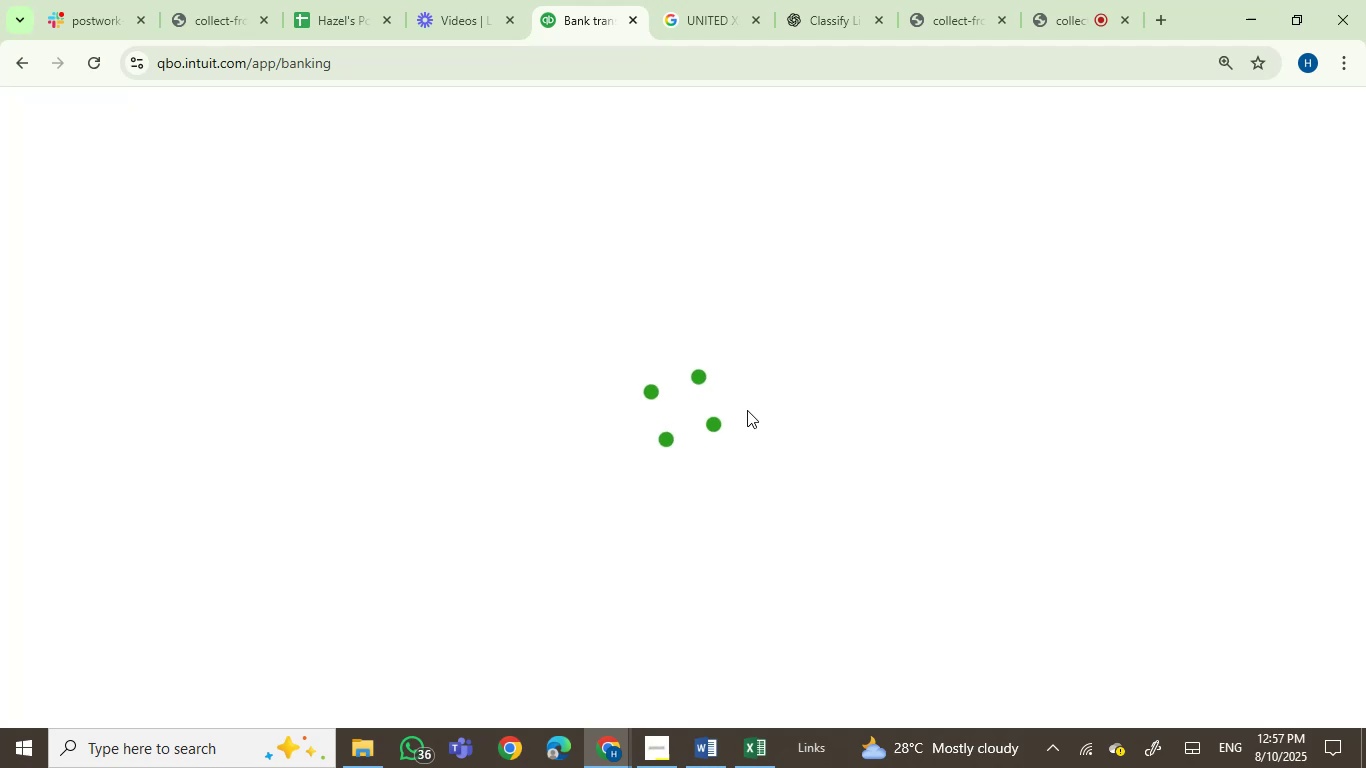 
scroll: coordinate [747, 410], scroll_direction: none, amount: 0.0
 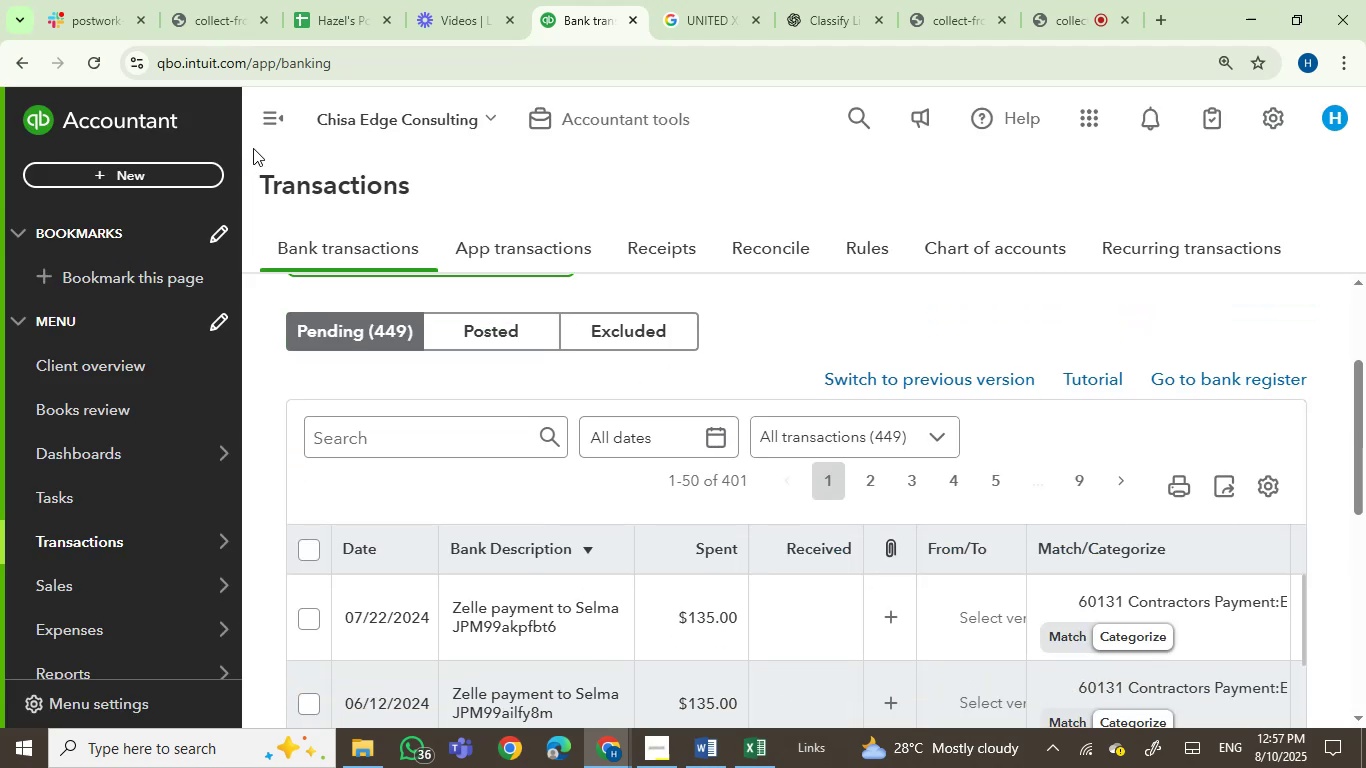 
left_click([260, 127])
 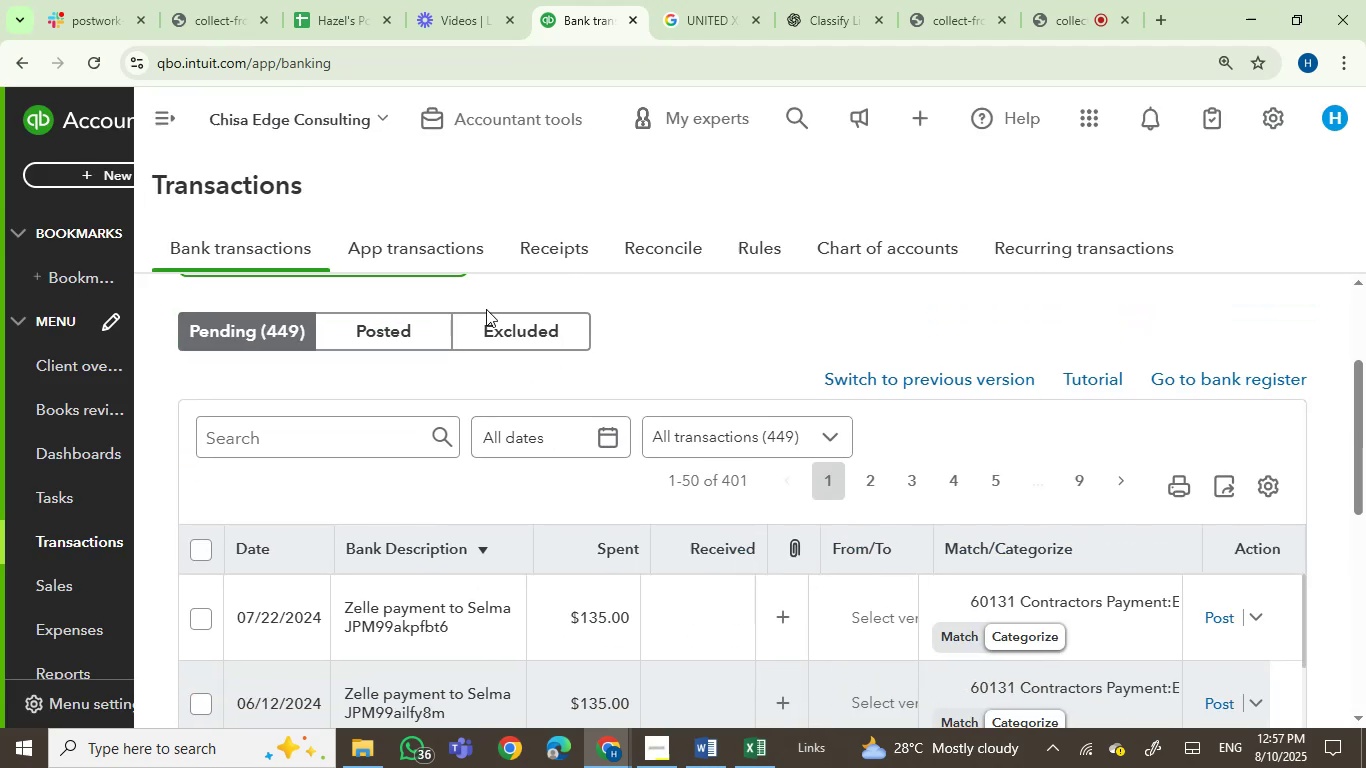 
scroll: coordinate [745, 541], scroll_direction: down, amount: 17.0
 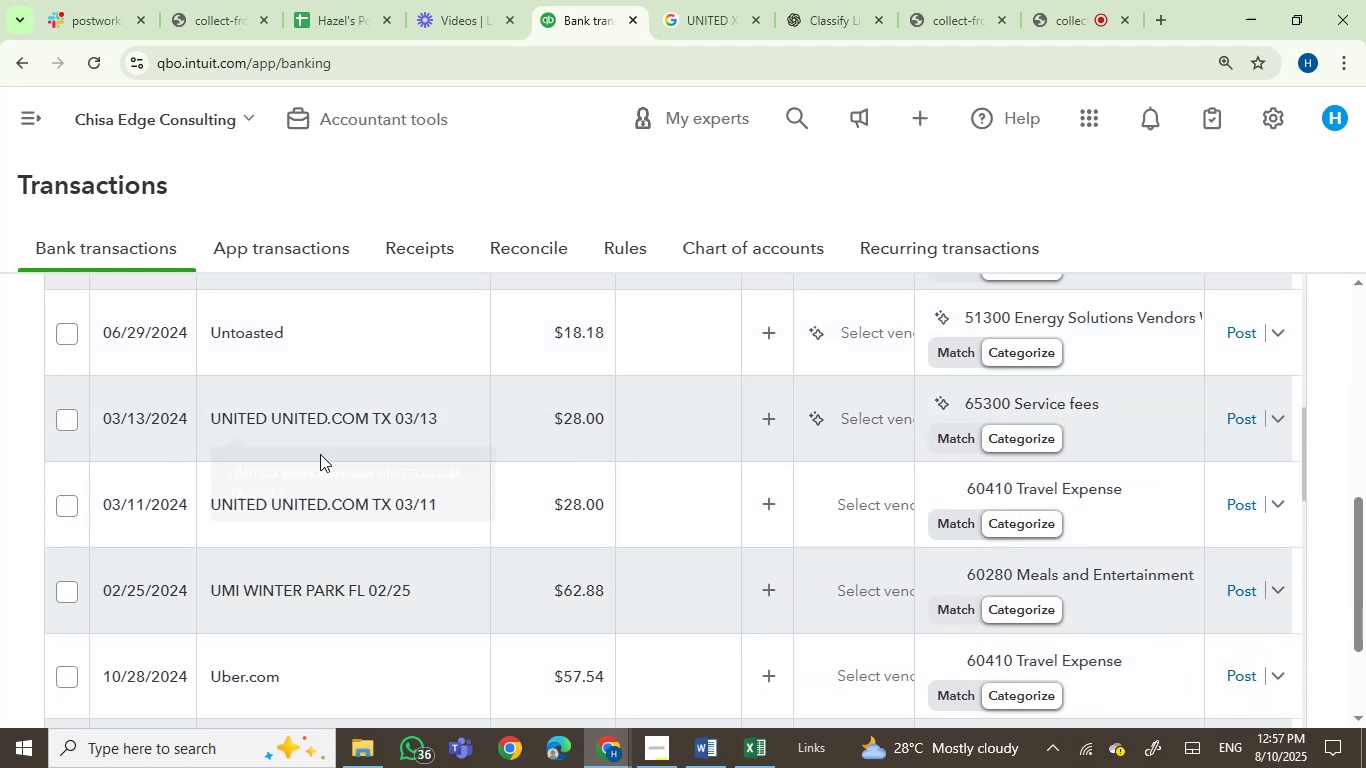 
left_click([62, 419])
 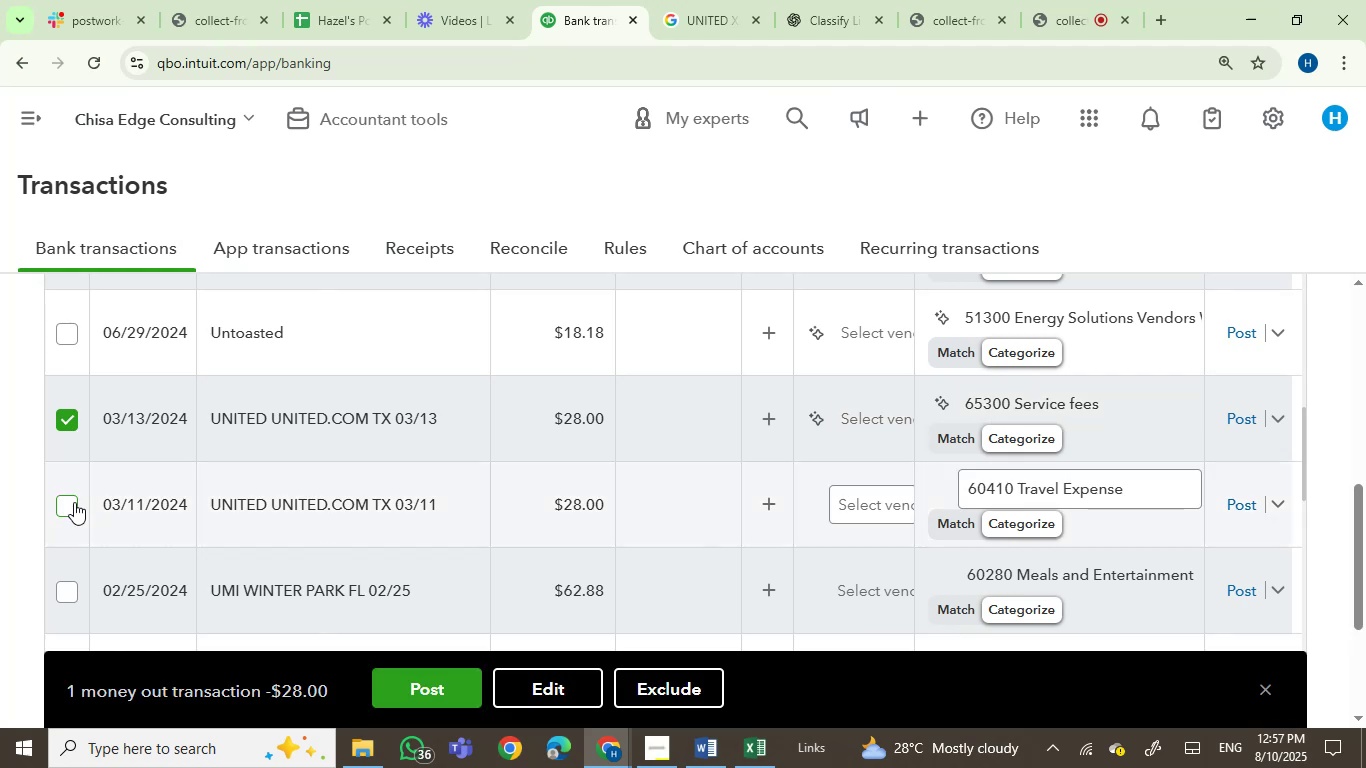 
left_click([72, 503])
 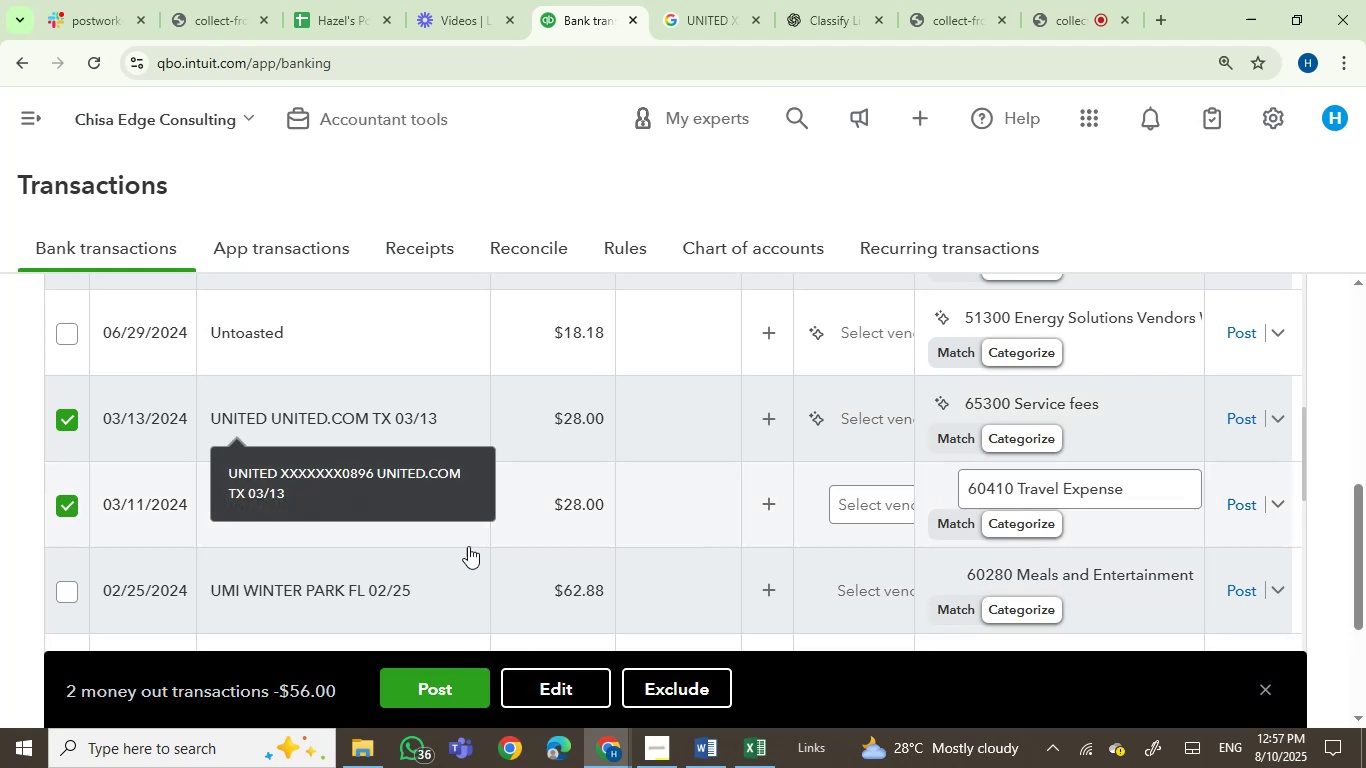 
left_click([552, 691])
 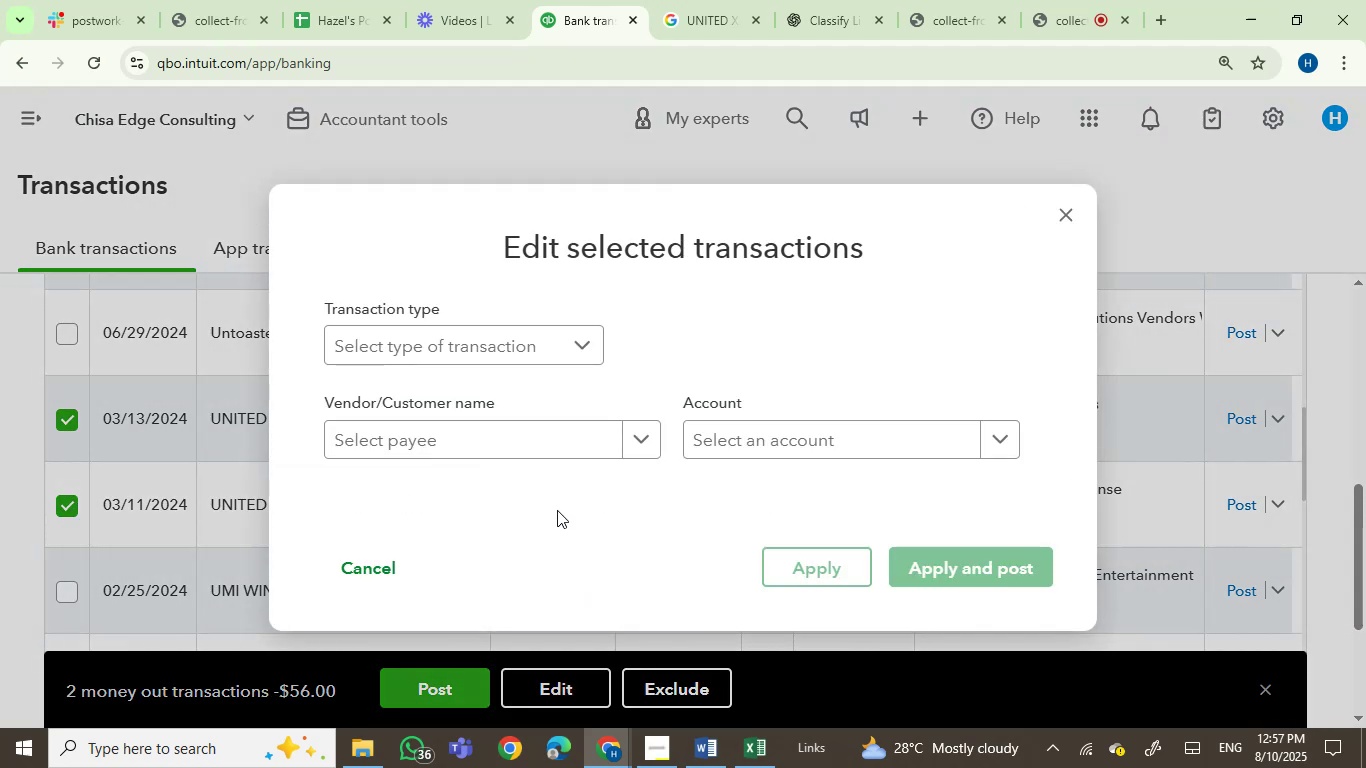 
left_click([471, 438])
 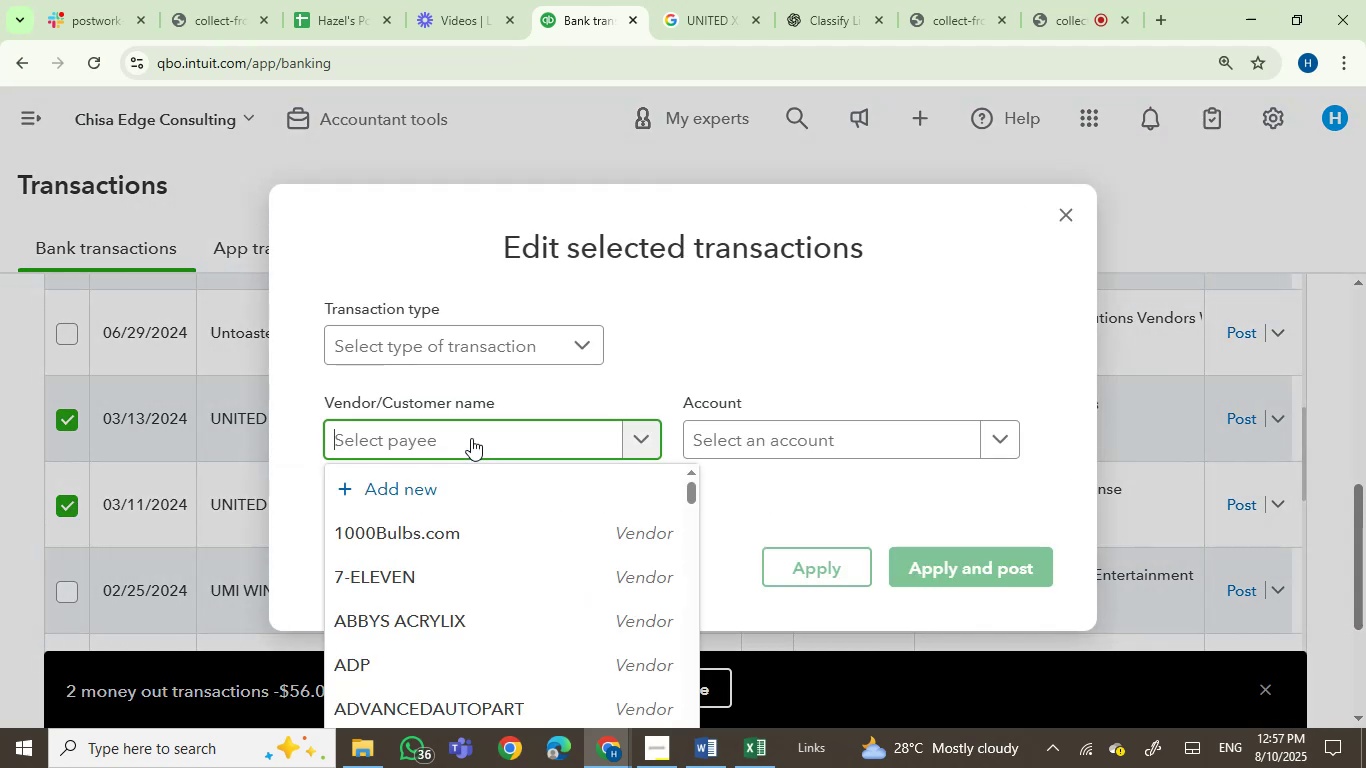 
type(unb)
key(Backspace)
type(ite)
 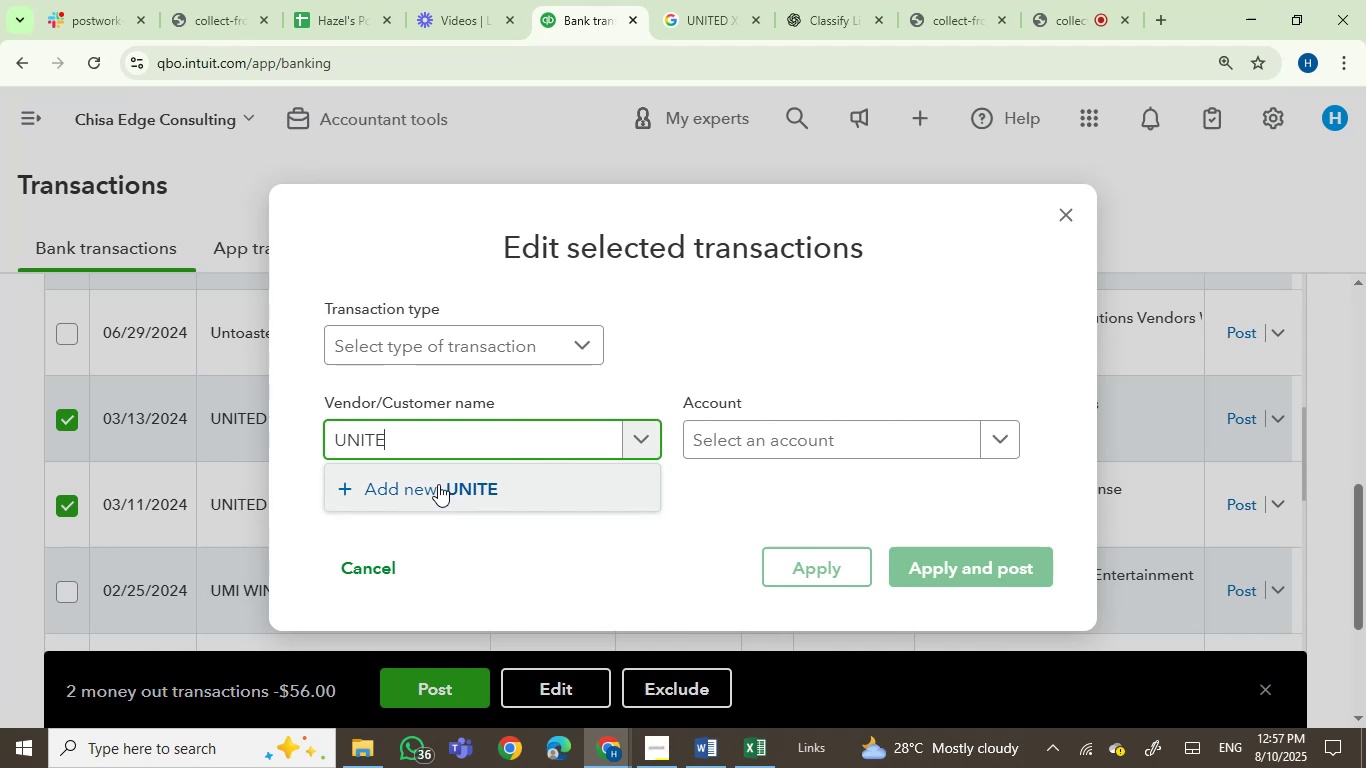 
left_click([443, 483])
 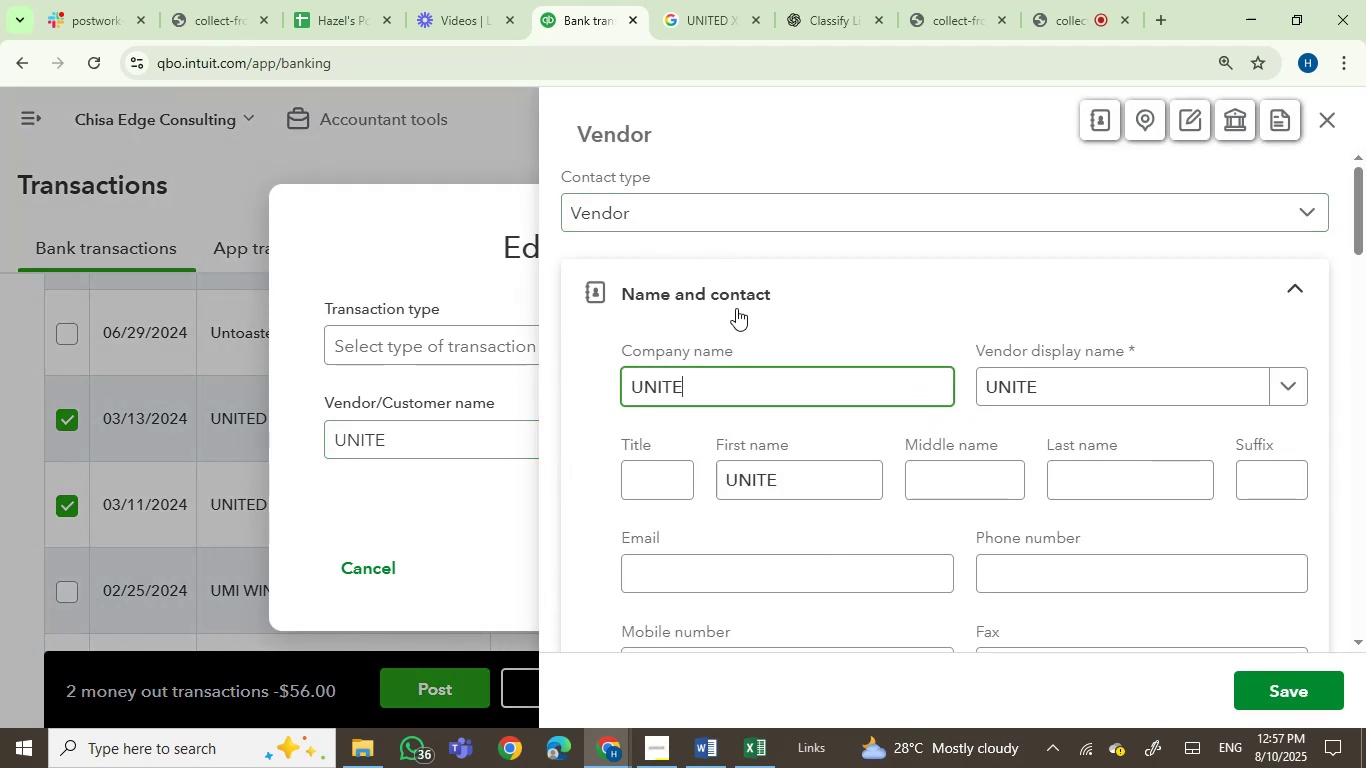 
wait(6.18)
 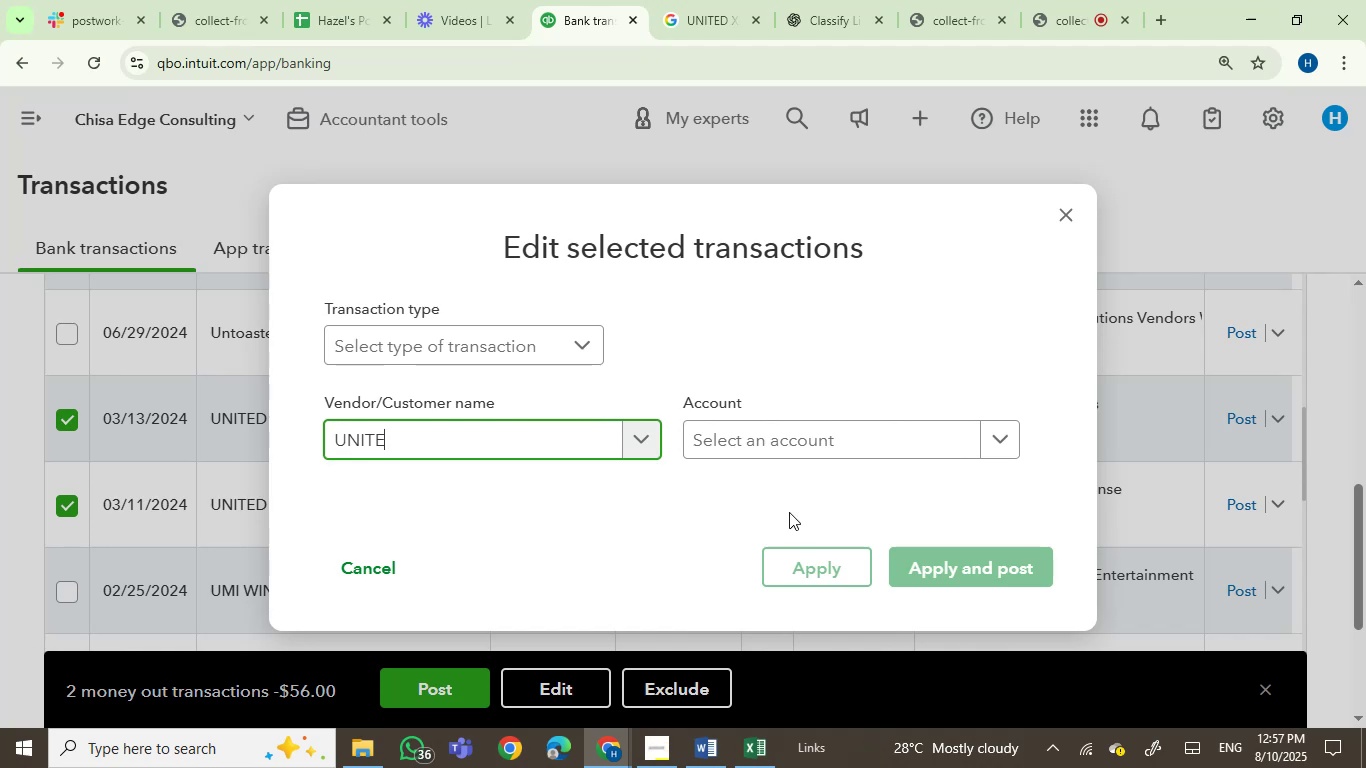 
key(CapsLock)
 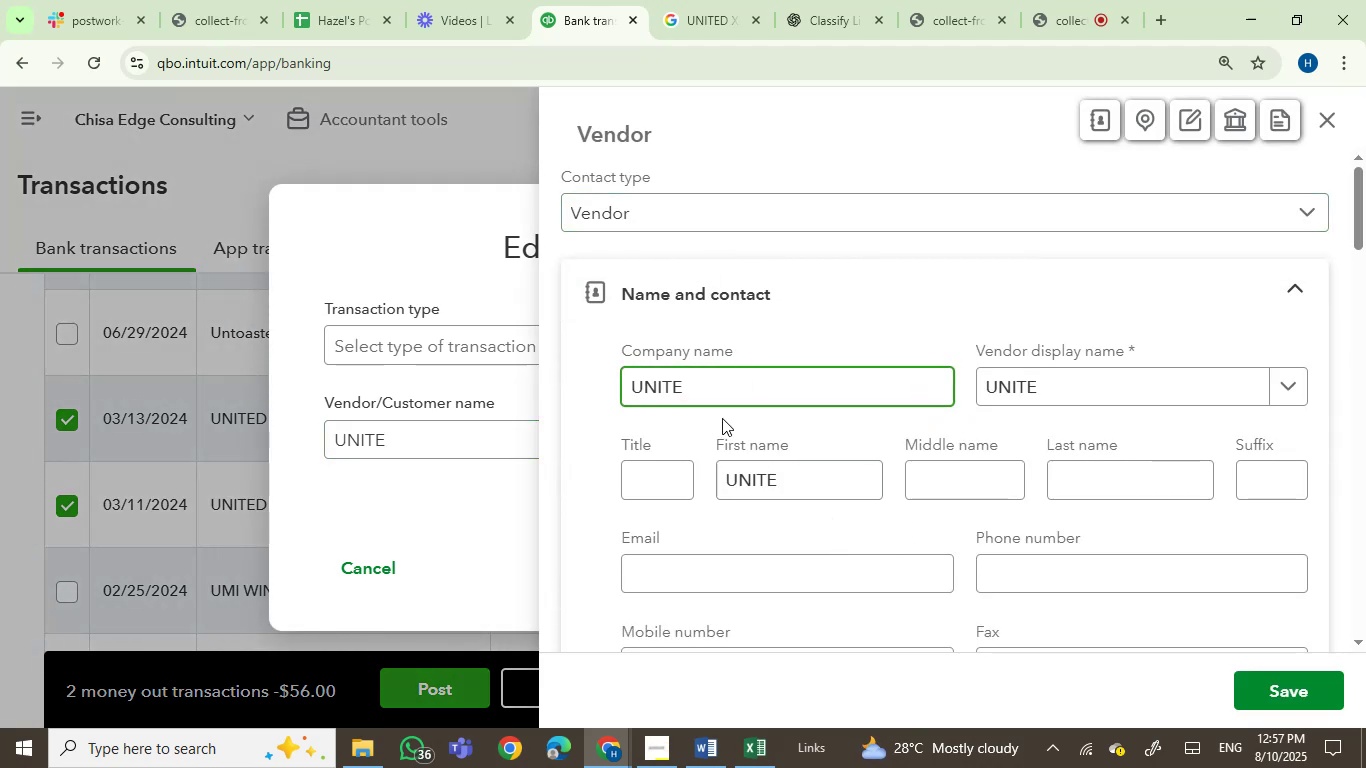 
key(D)
 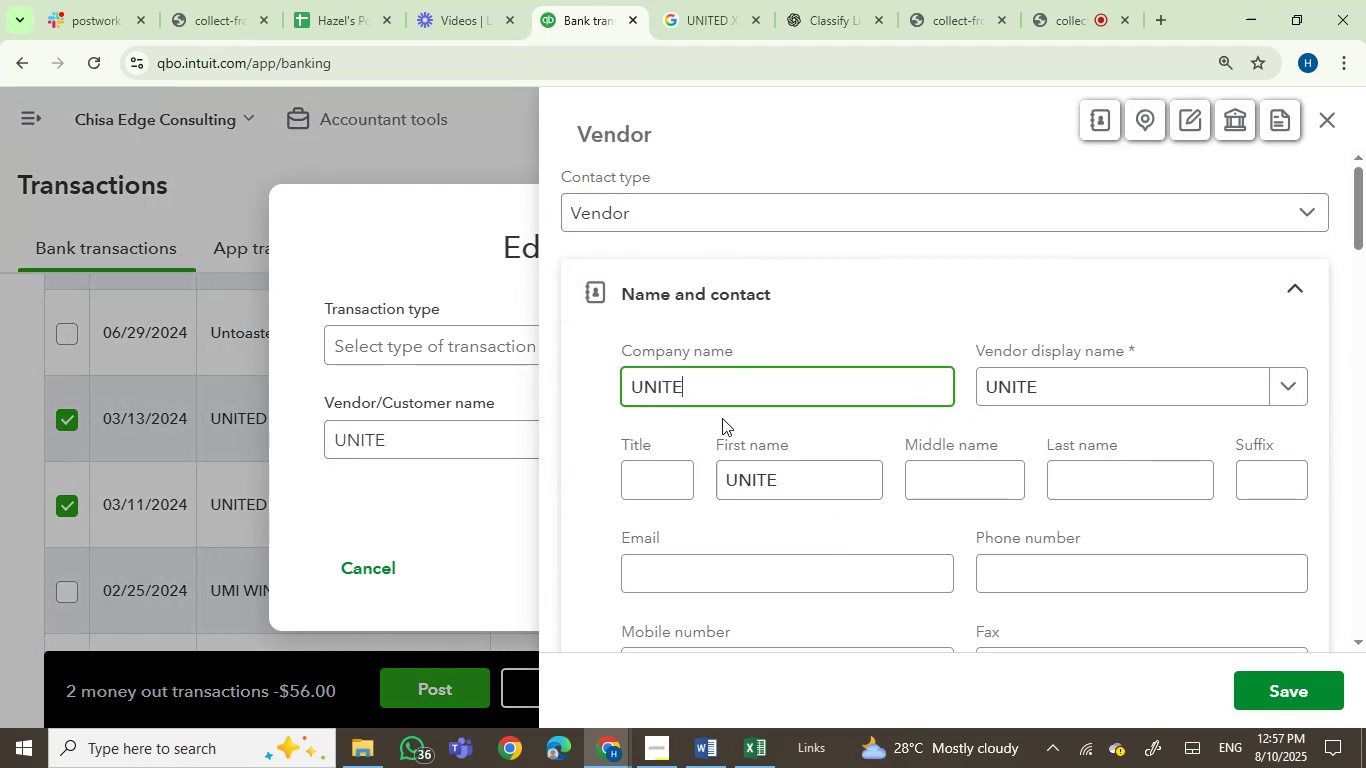 
key(Space)
 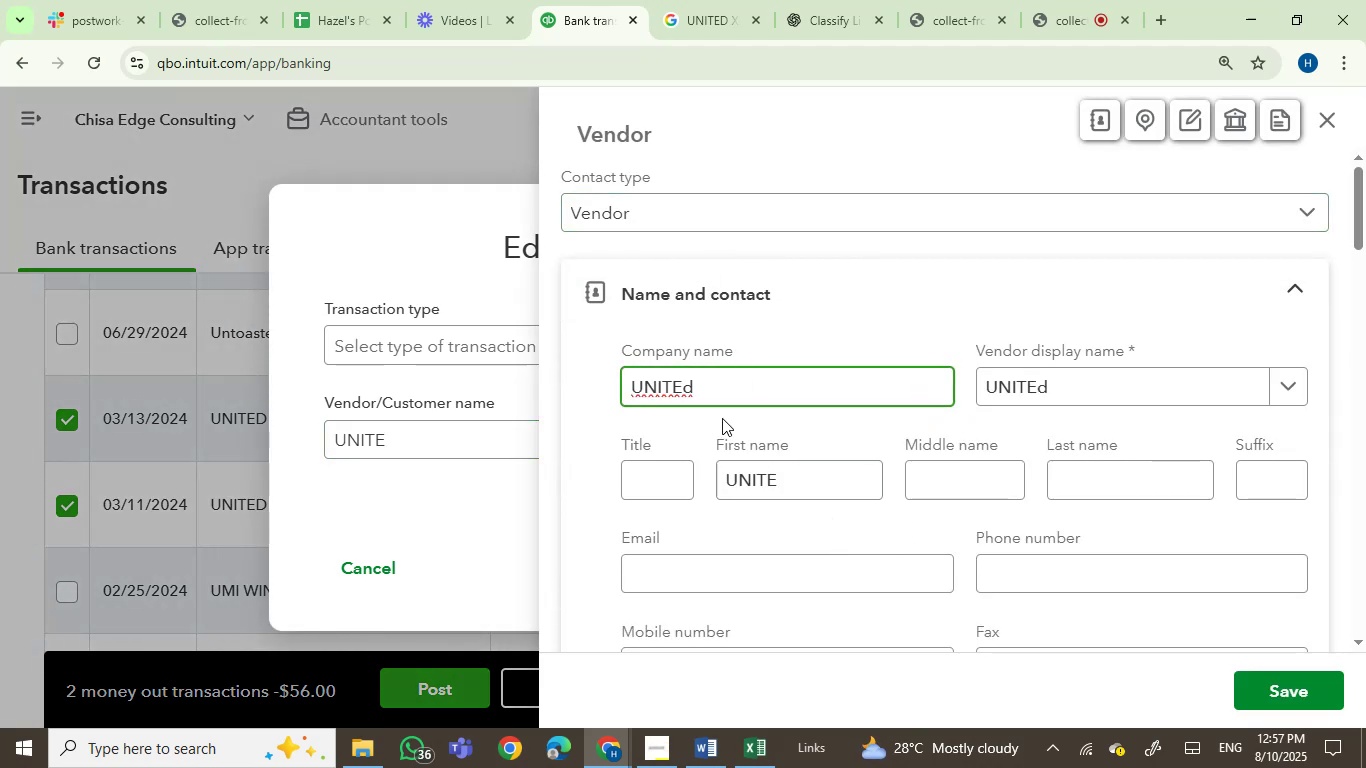 
left_click([682, 0])
 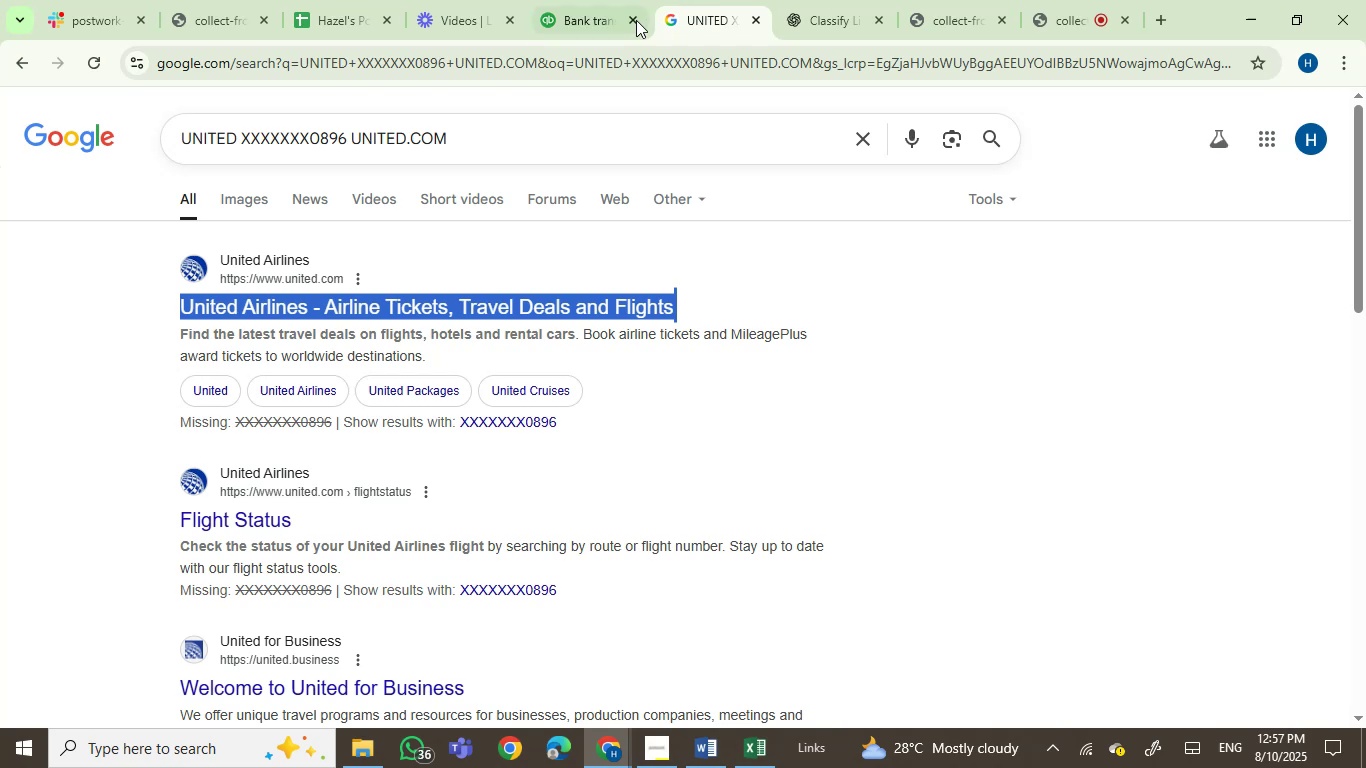 
left_click([582, 10])
 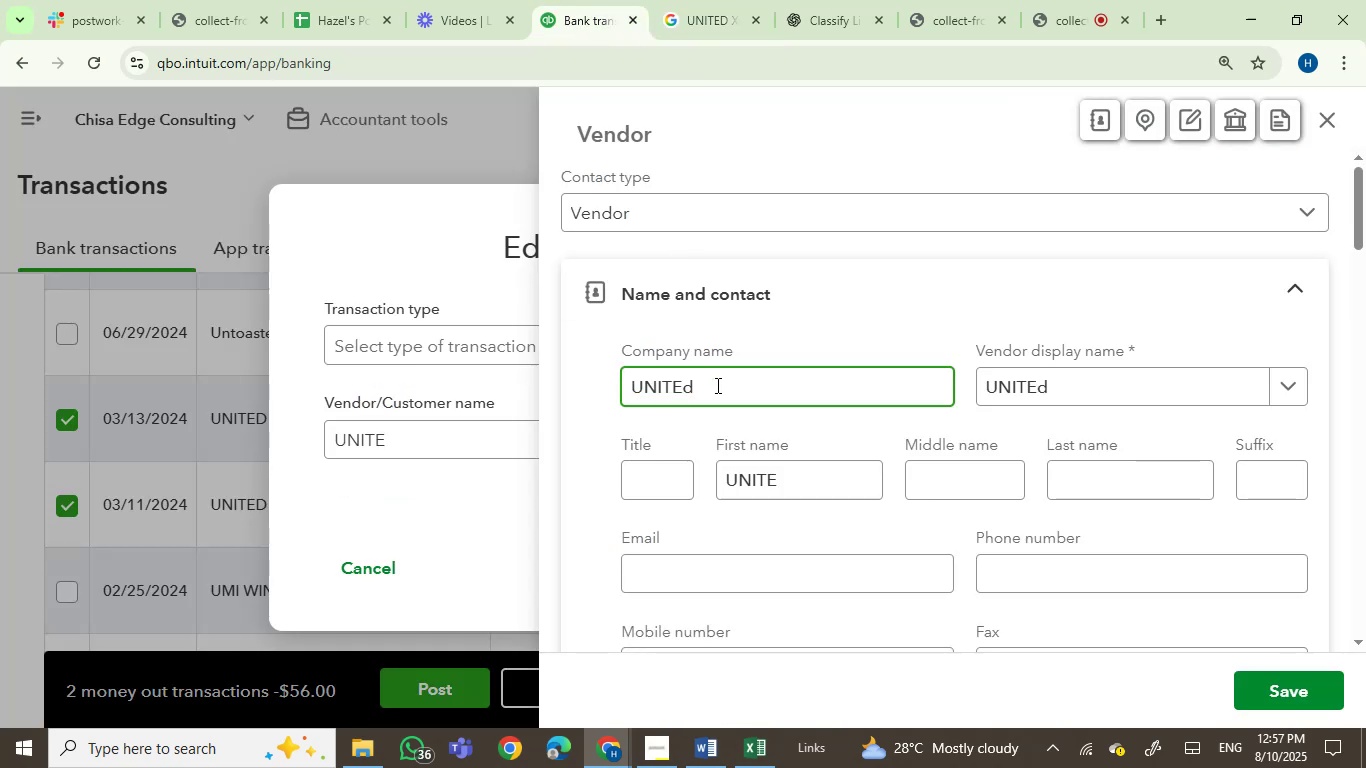 
key(Backspace)
key(Backspace)
type(D Airlines)
 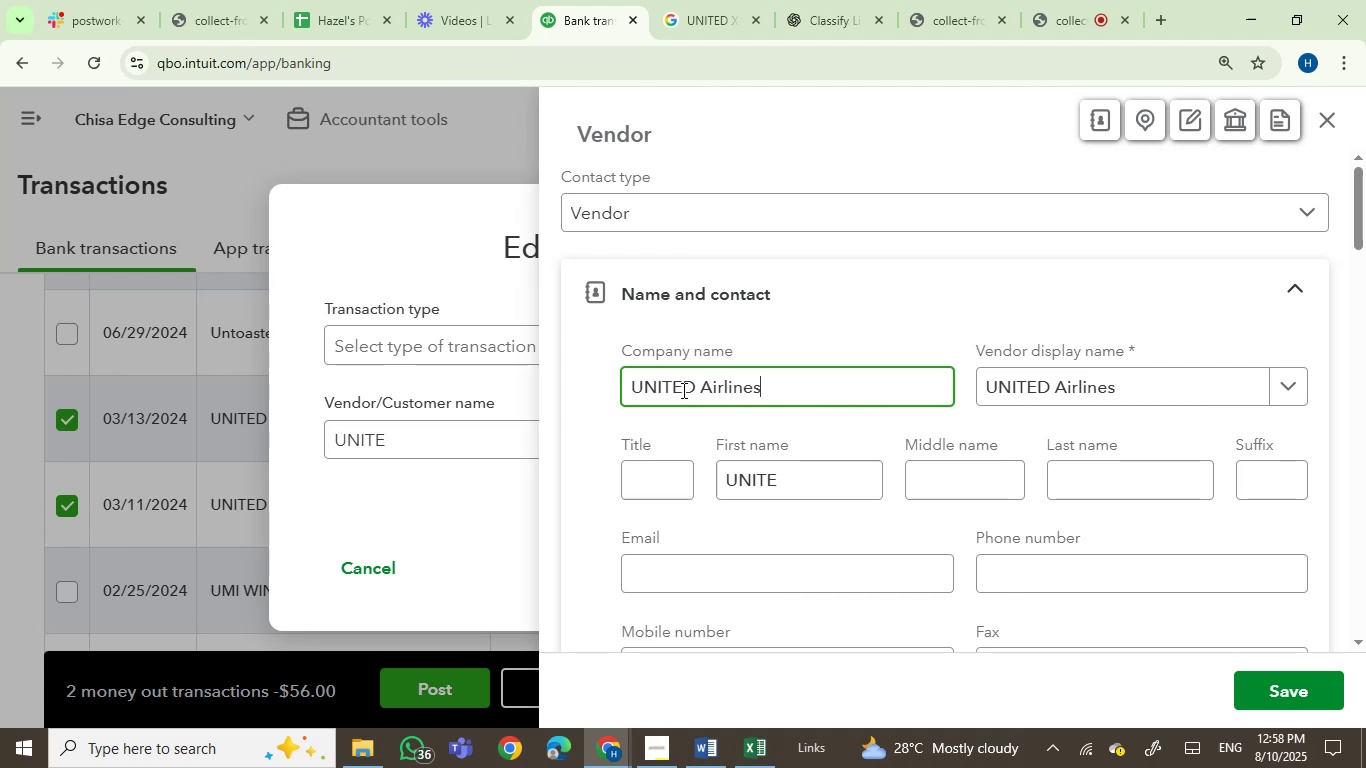 
left_click([690, 388])
 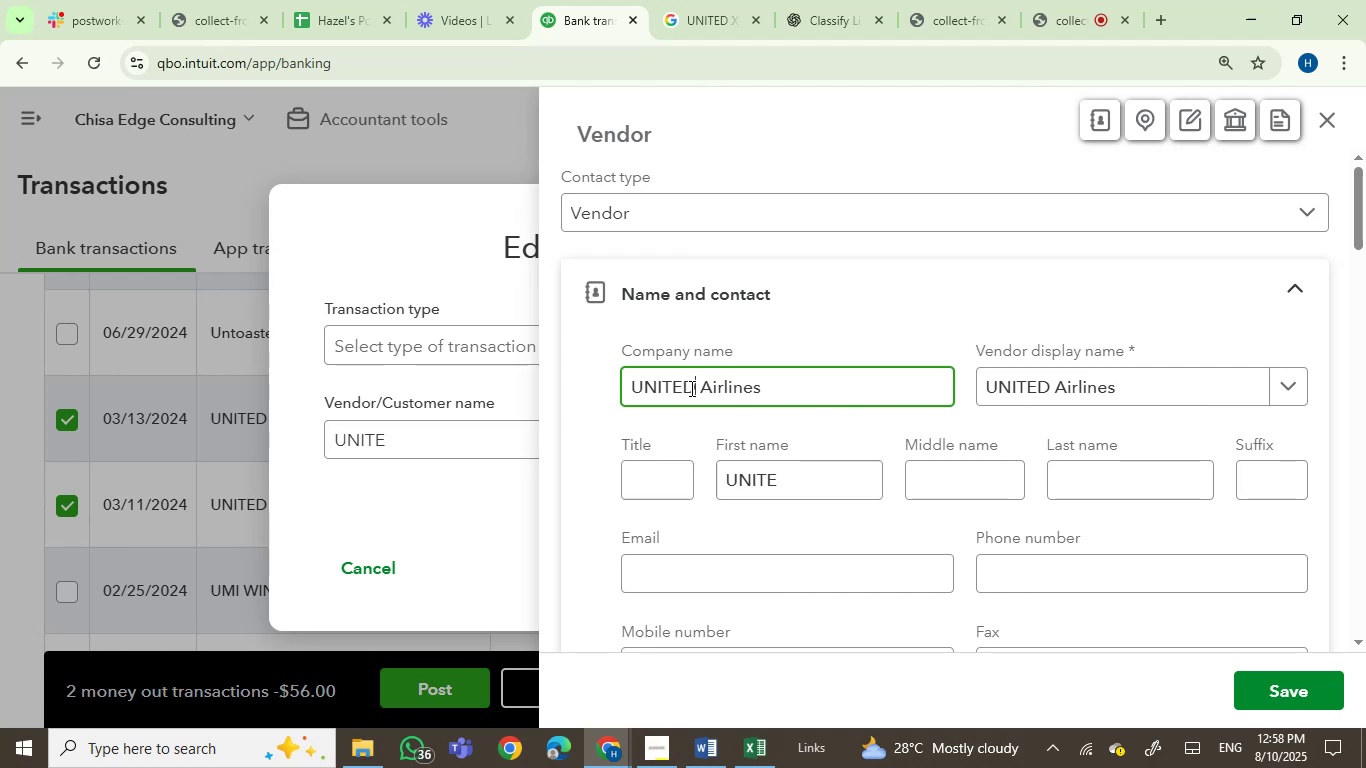 
key(Backspace)
key(Backspace)
key(Backspace)
key(Backspace)
key(Backspace)
key(Backspace)
key(Backspace)
type(UN)
key(Backspace)
type(nited)
 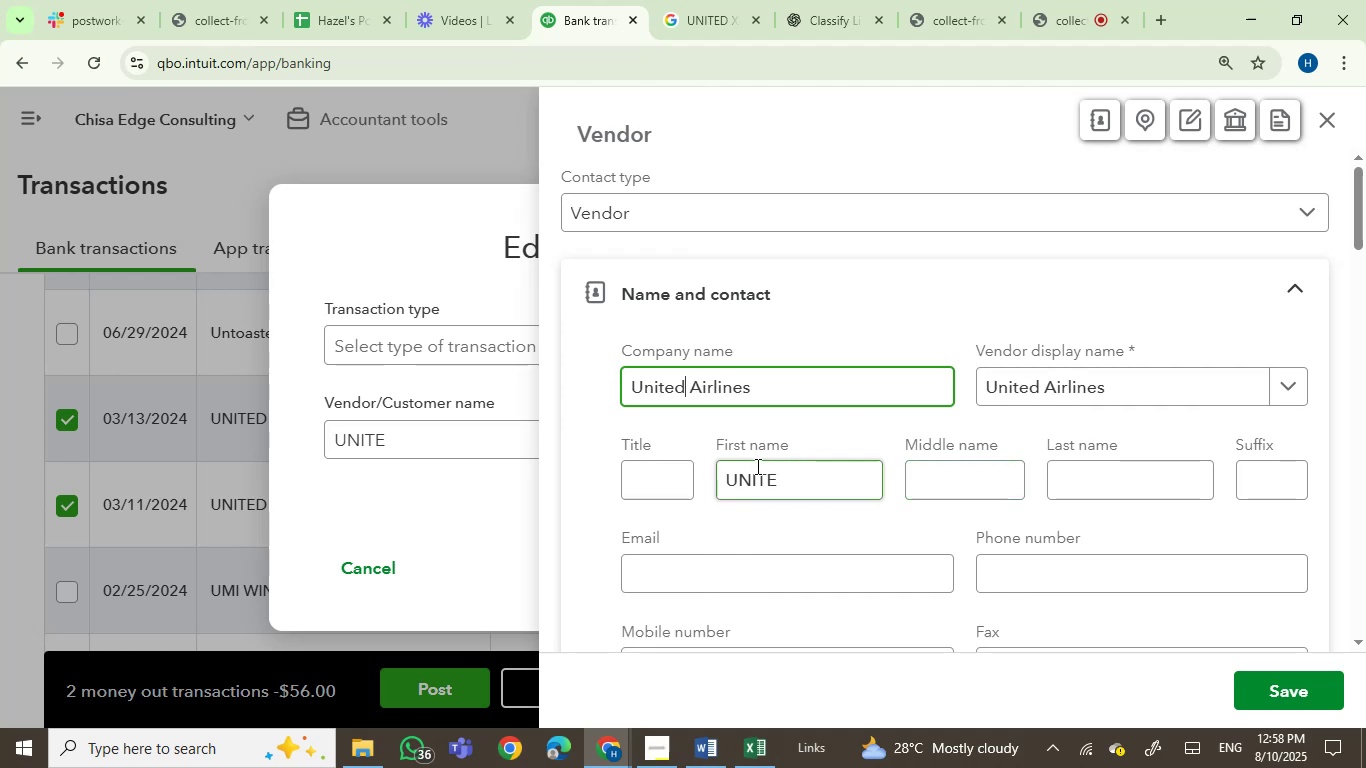 
double_click([669, 385])
 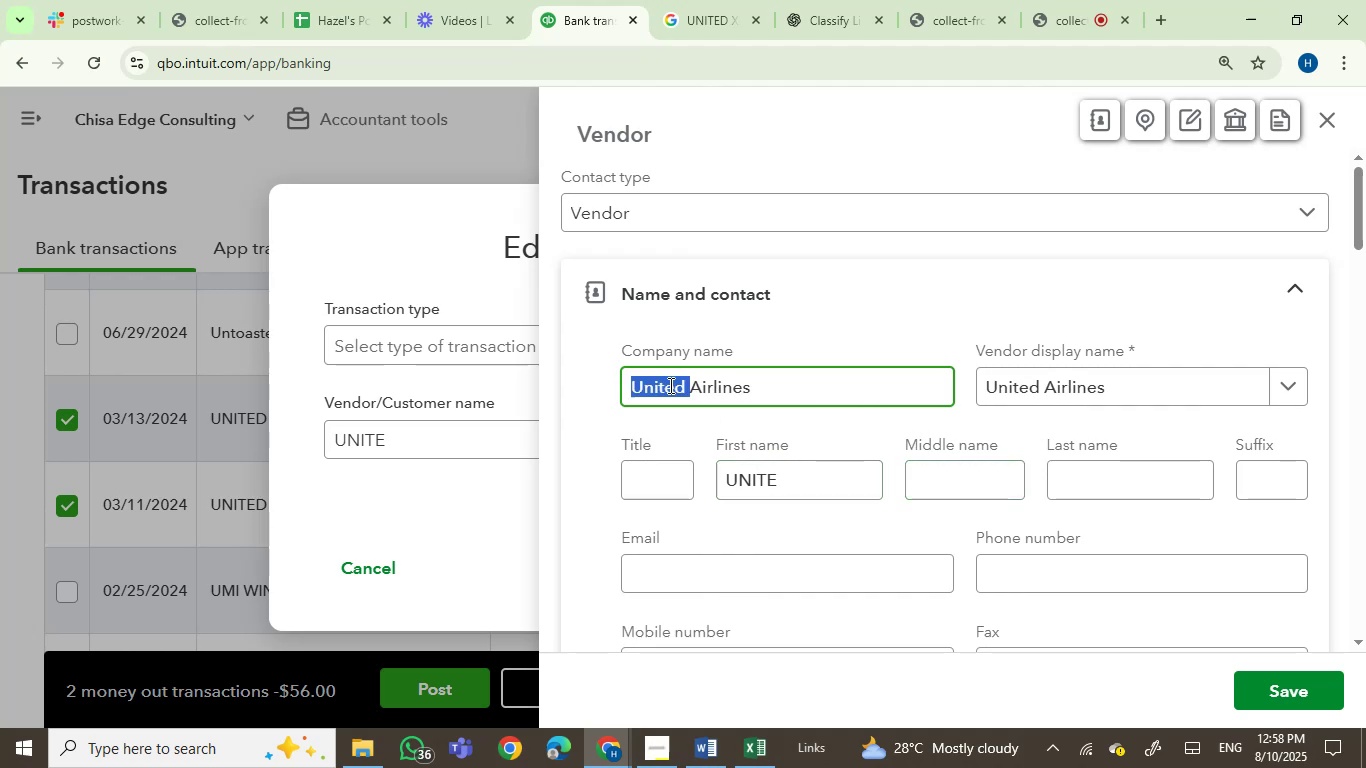 
key(Control+C)
 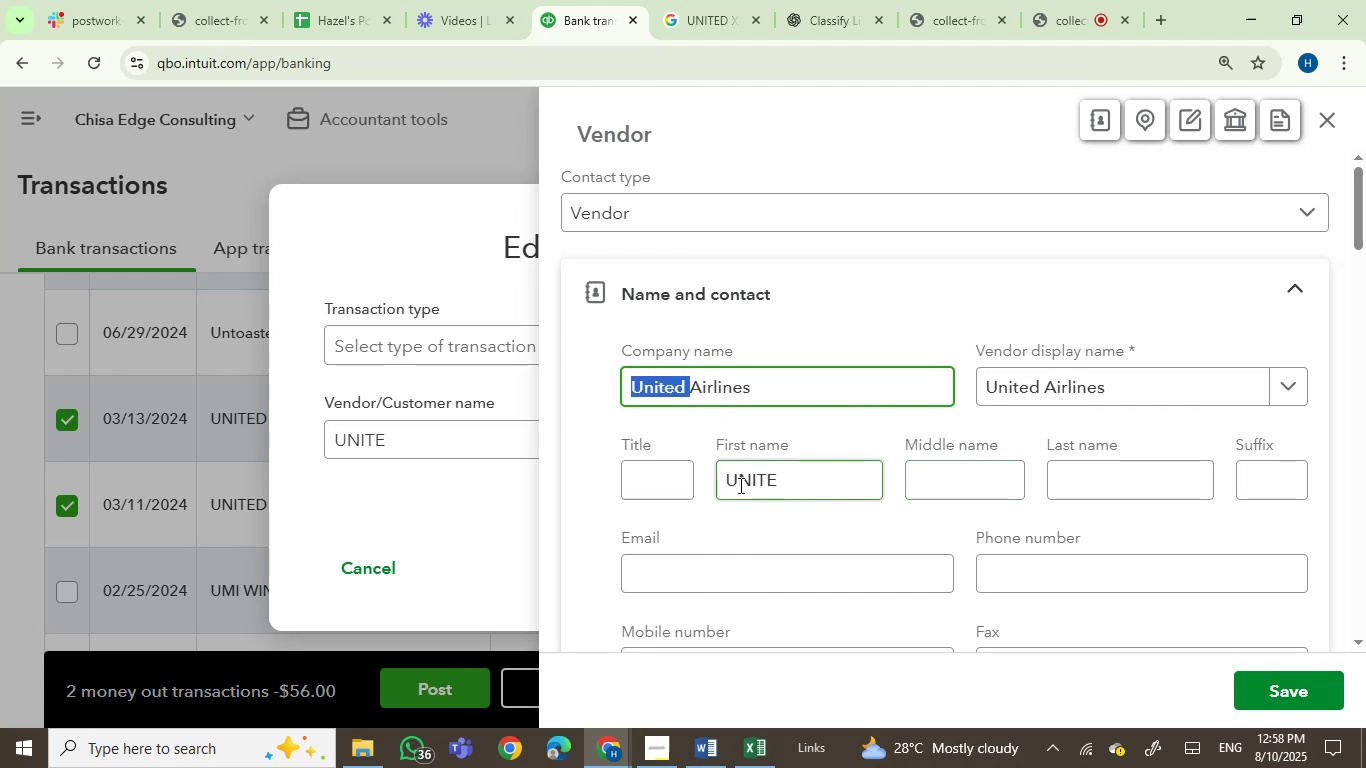 
left_click([758, 483])
 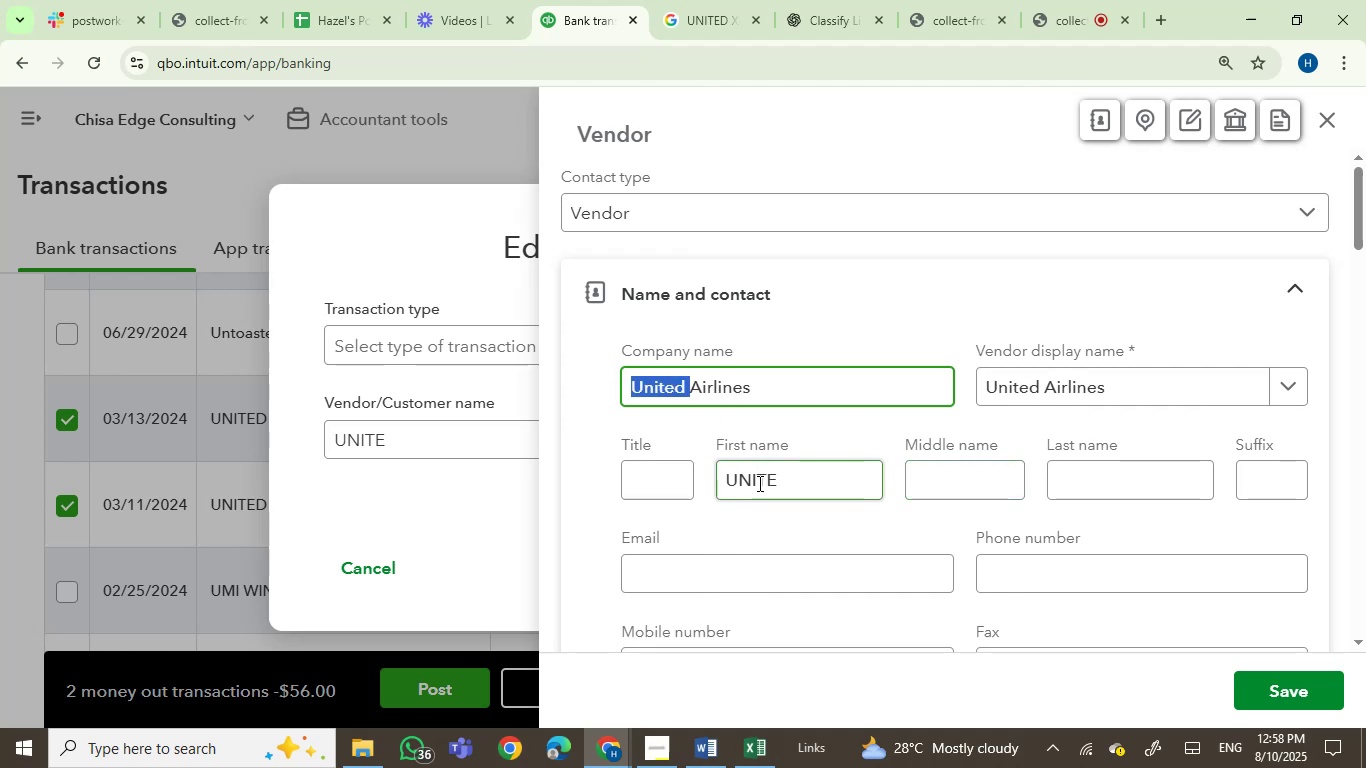 
double_click([758, 483])
 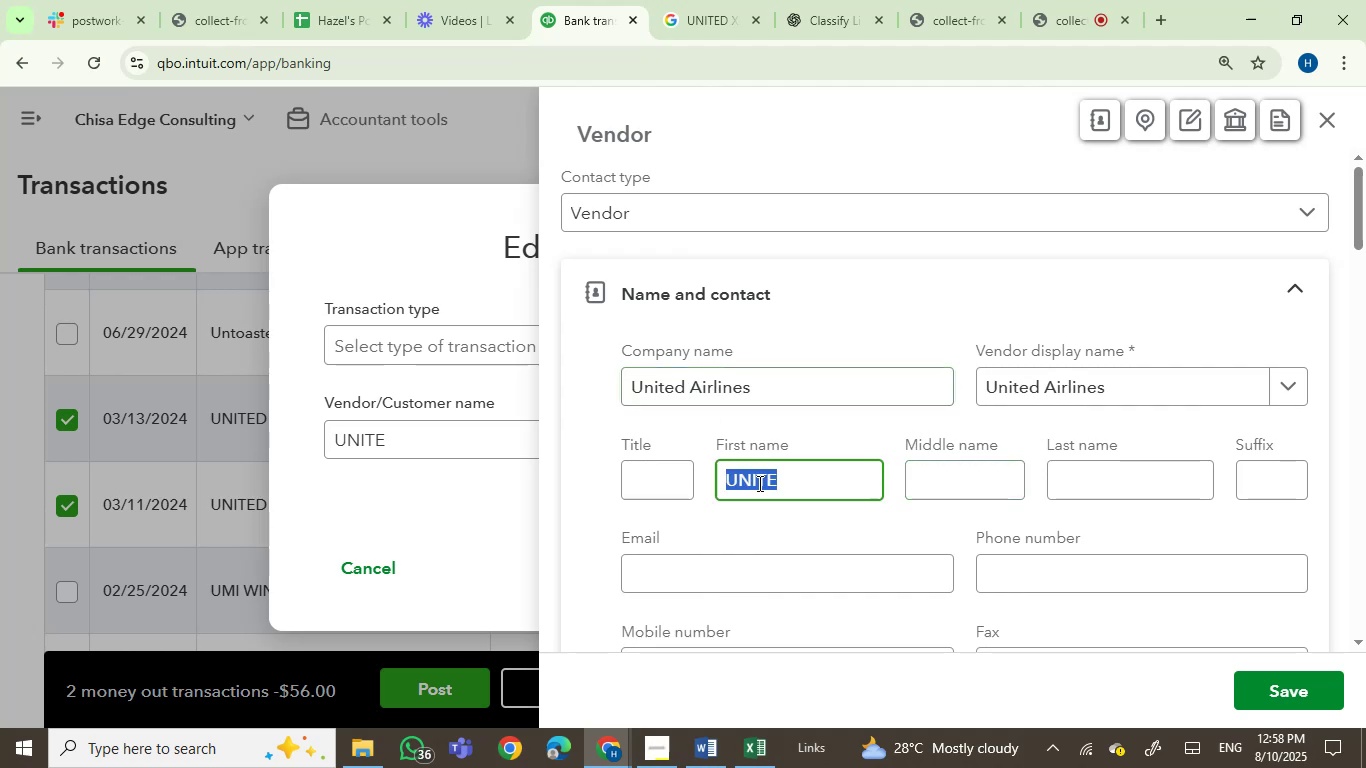 
key(Control+V)
 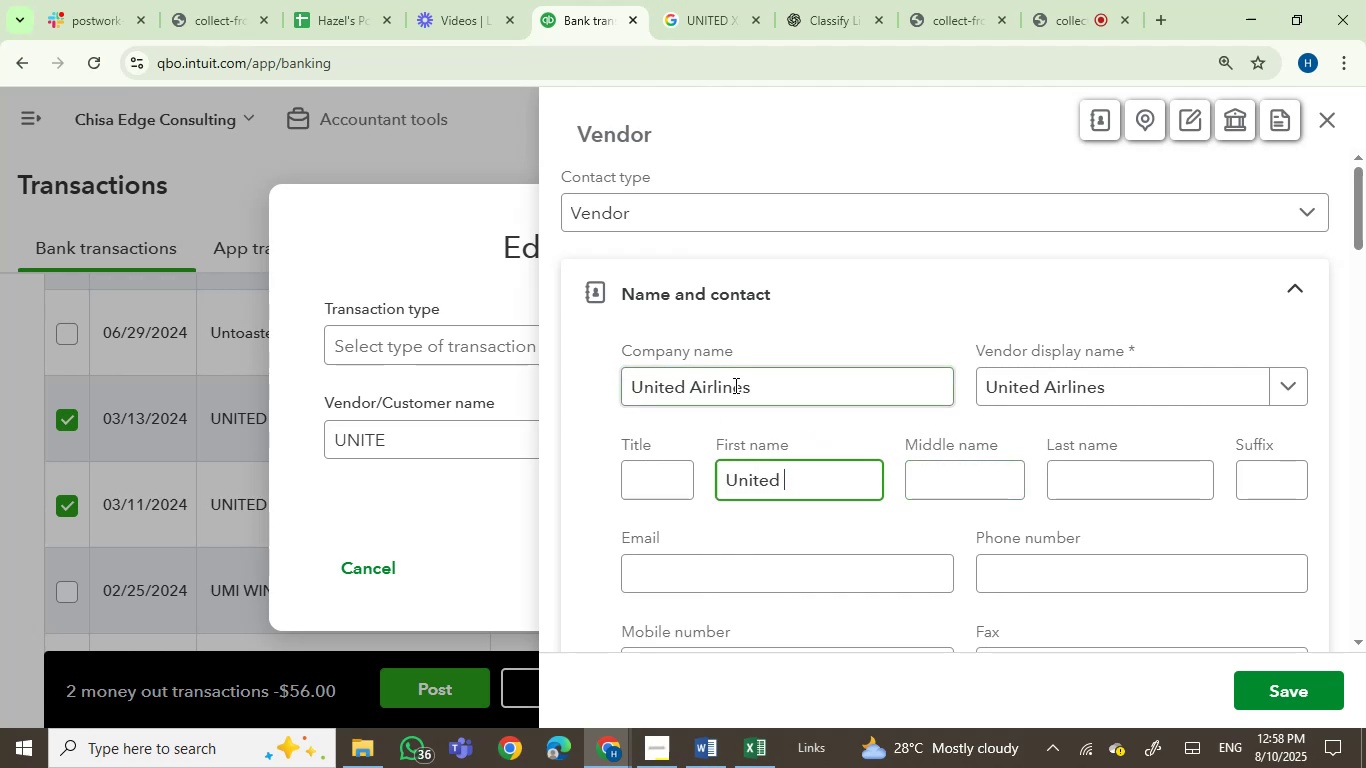 
double_click([733, 384])
 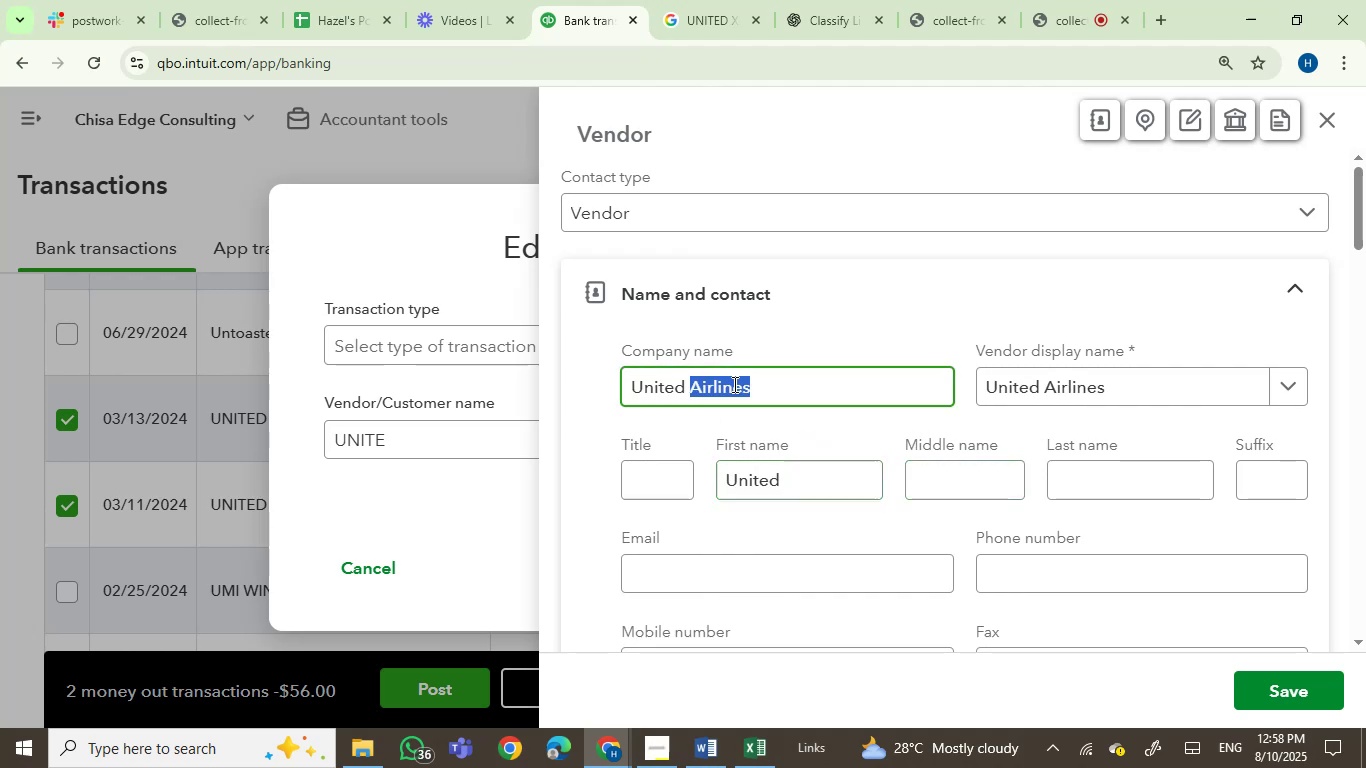 
key(Control+C)
 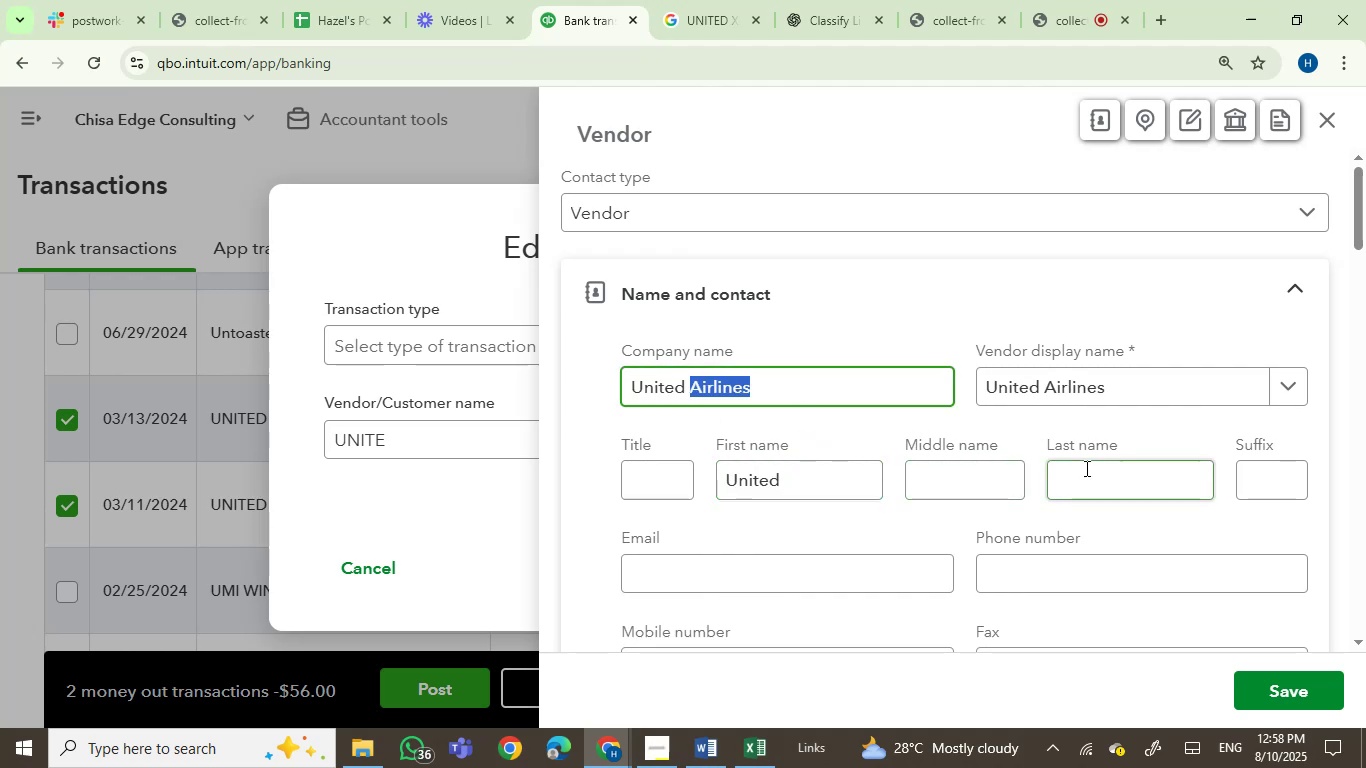 
left_click([1085, 468])
 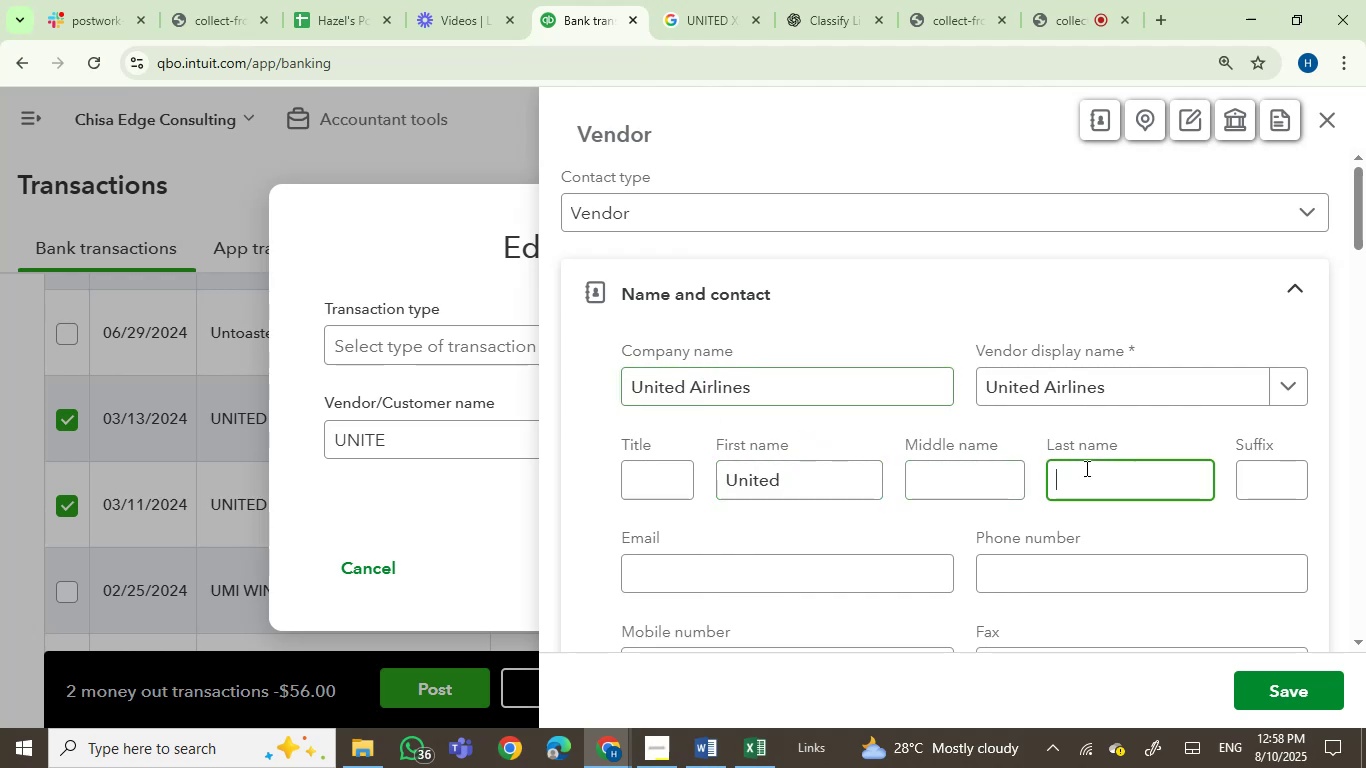 
key(Control+V)
 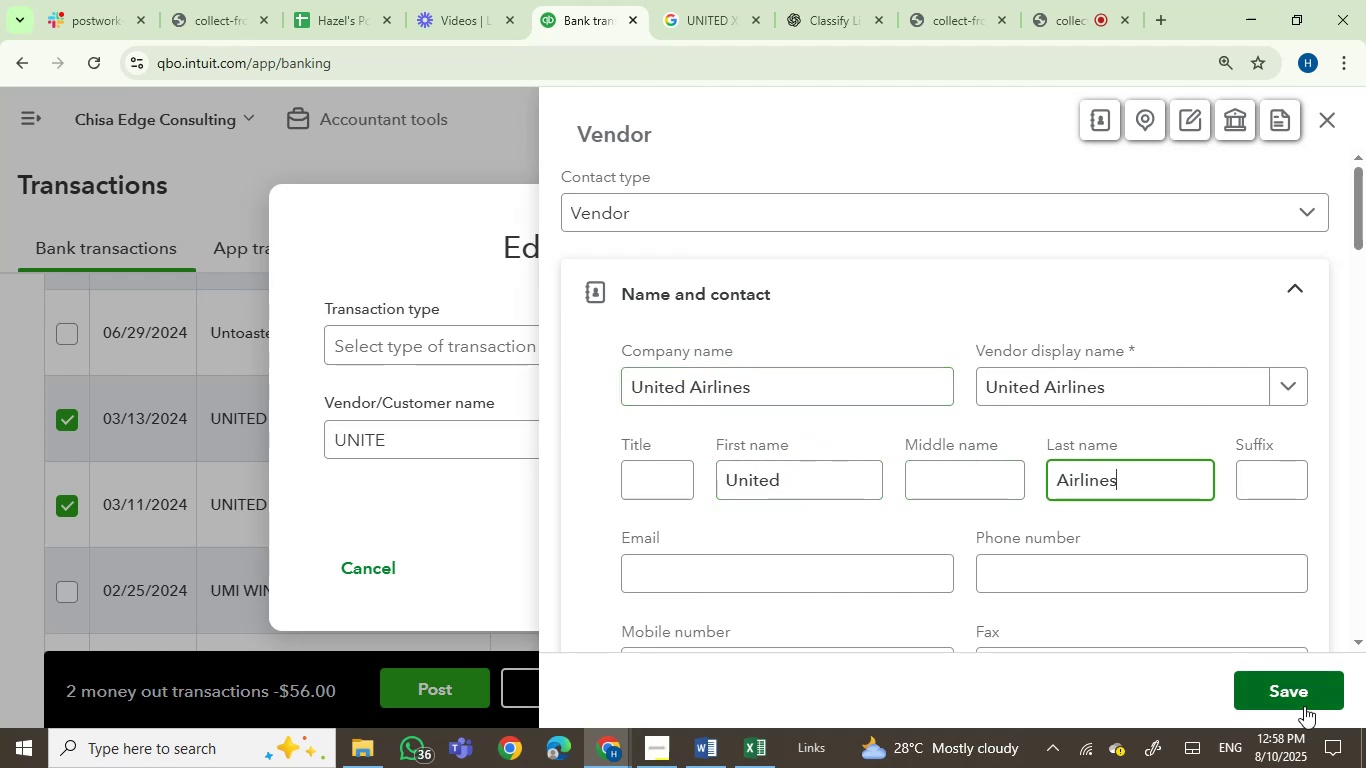 
left_click([1306, 694])
 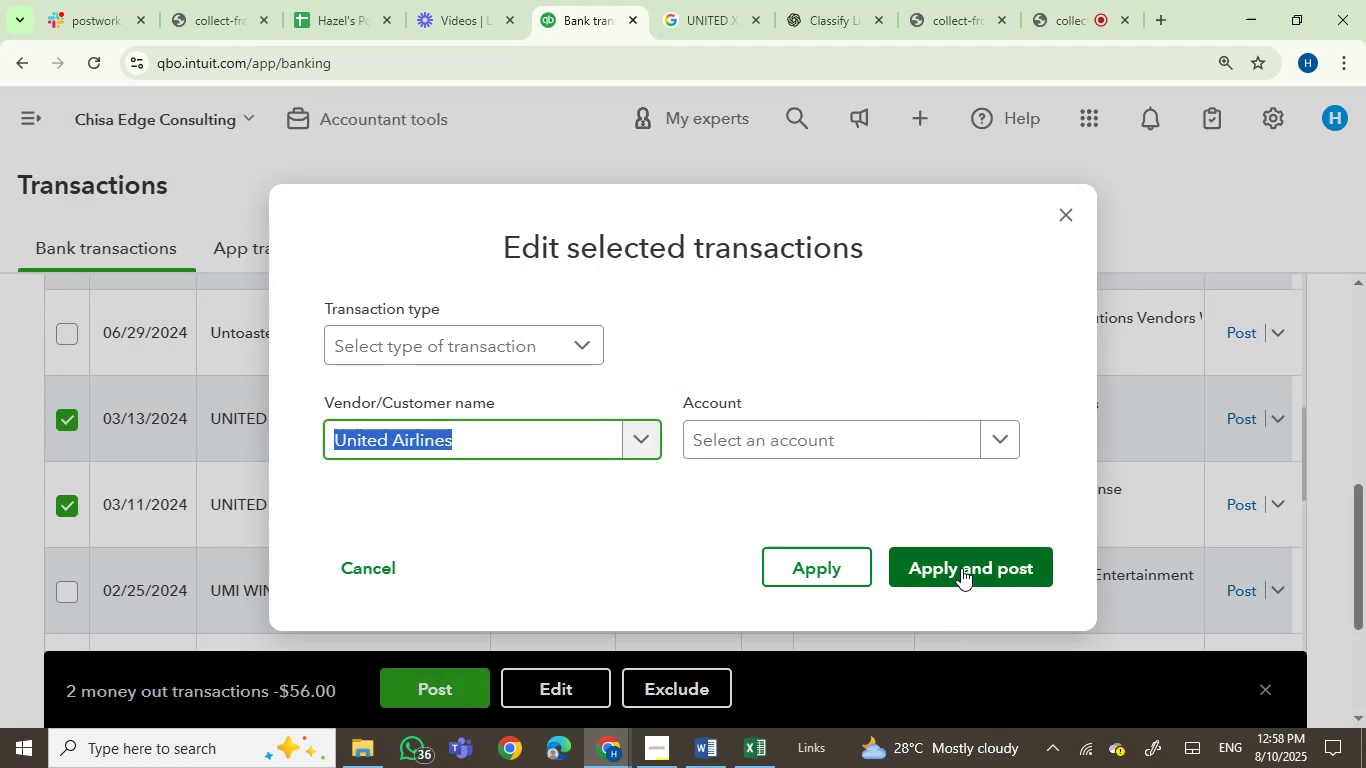 
left_click([809, 439])
 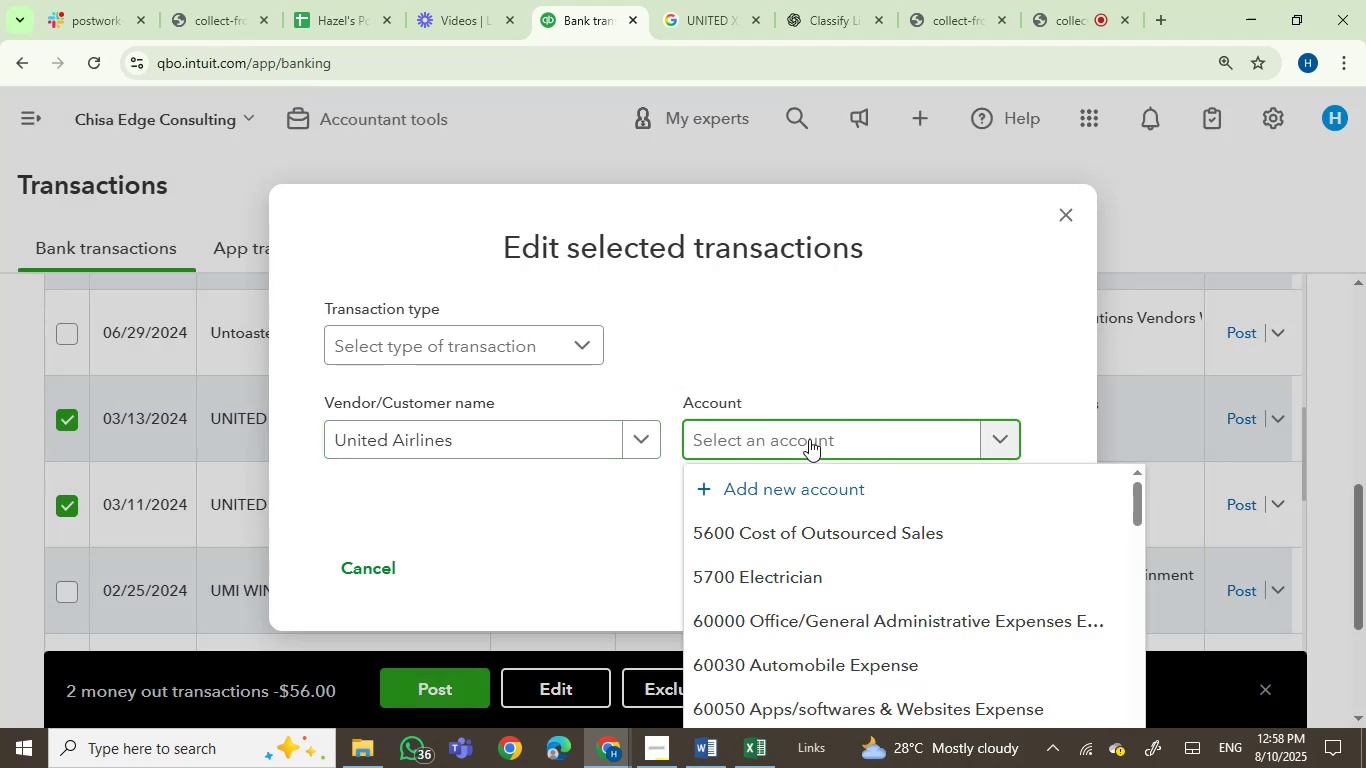 
type(trve)
 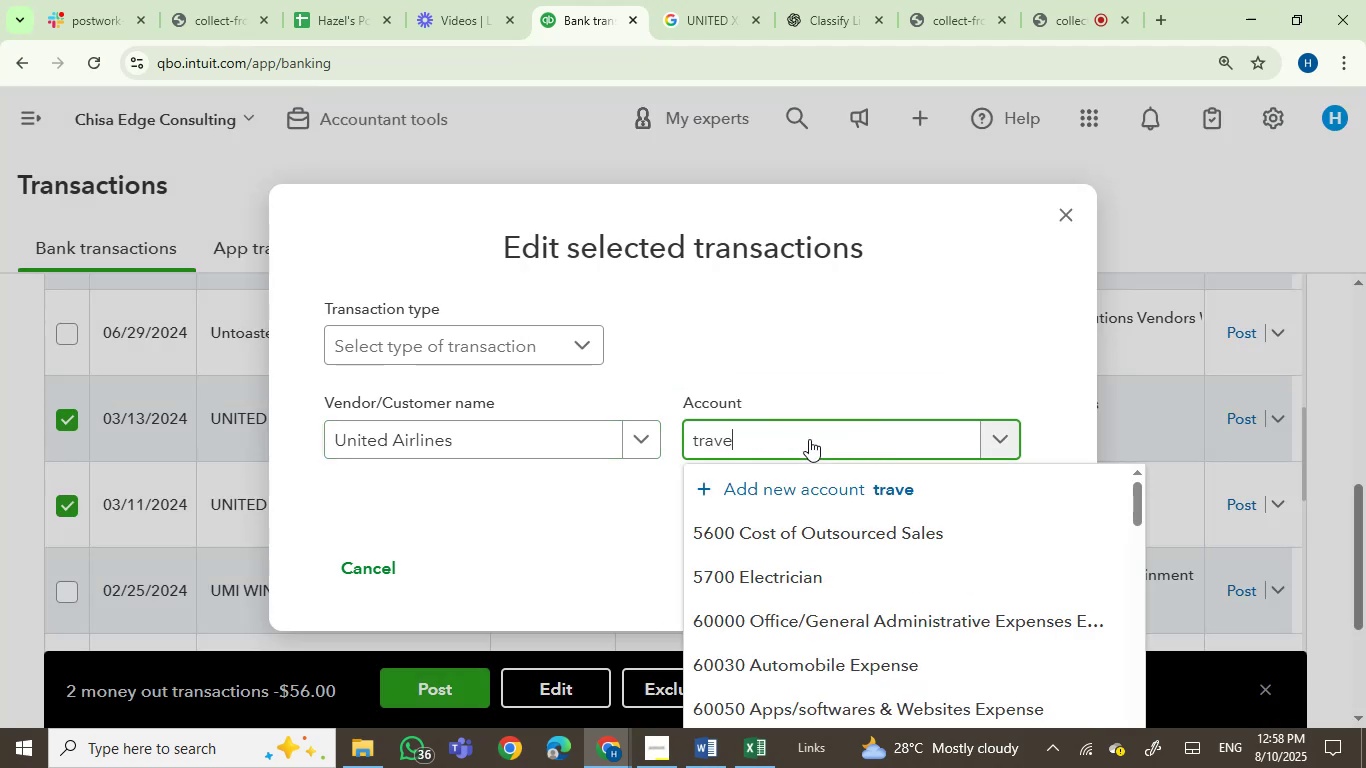 
hold_key(key=A, duration=0.34)
 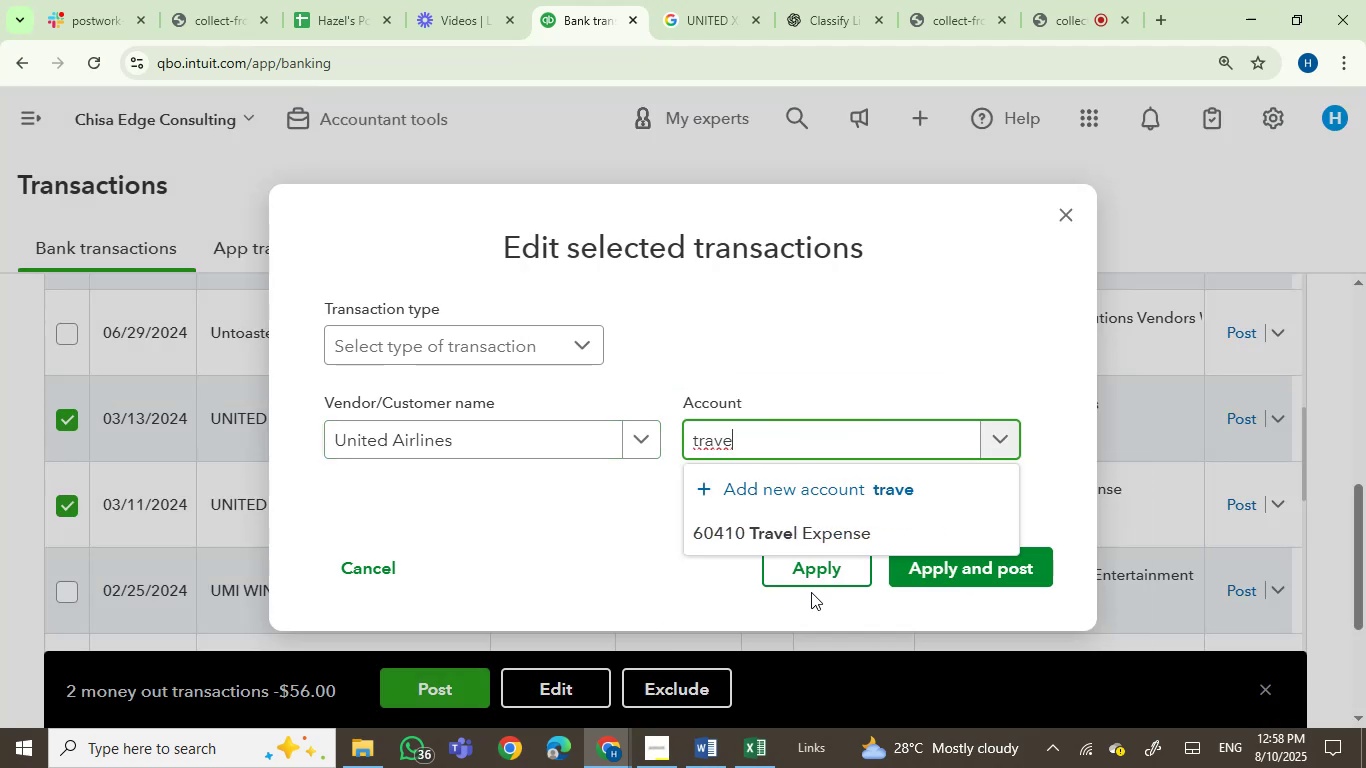 
left_click([804, 543])
 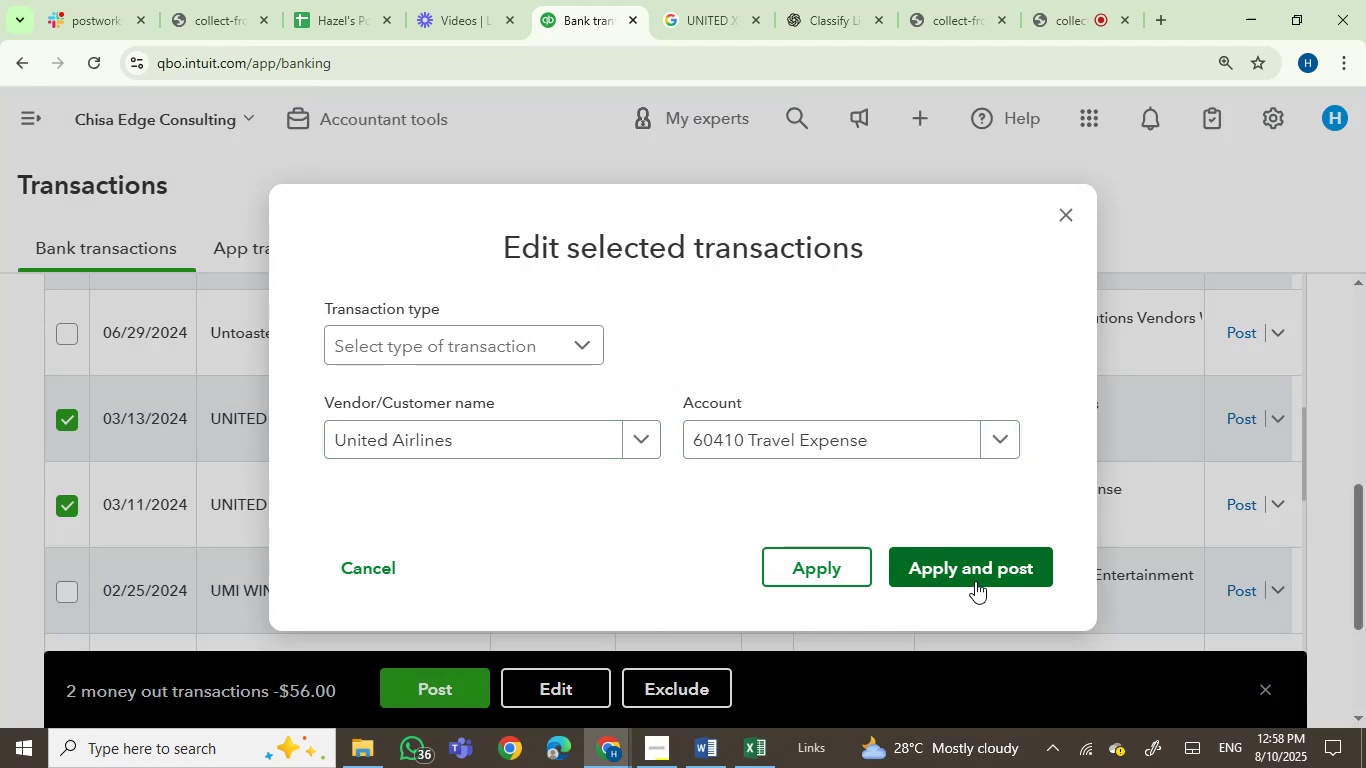 
left_click([975, 581])
 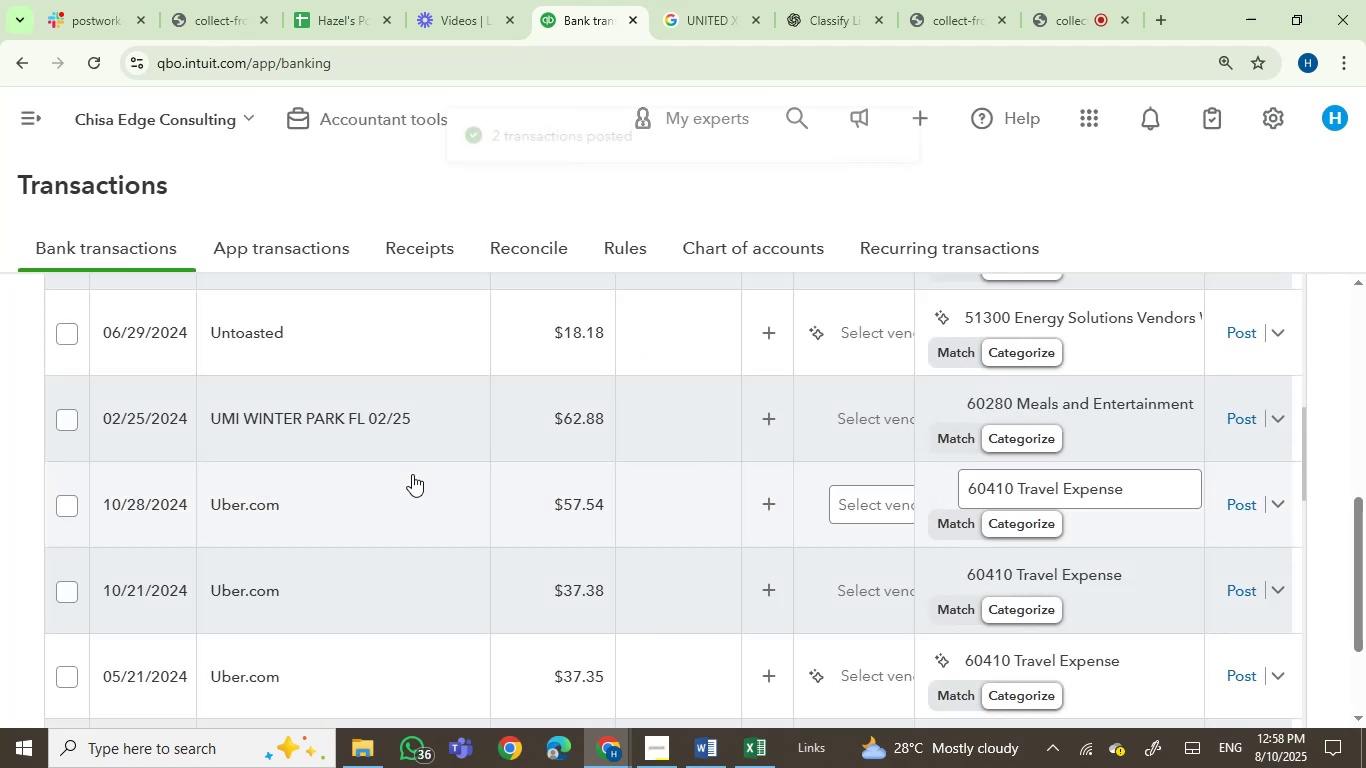 
scroll: coordinate [345, 508], scroll_direction: down, amount: 1.0
 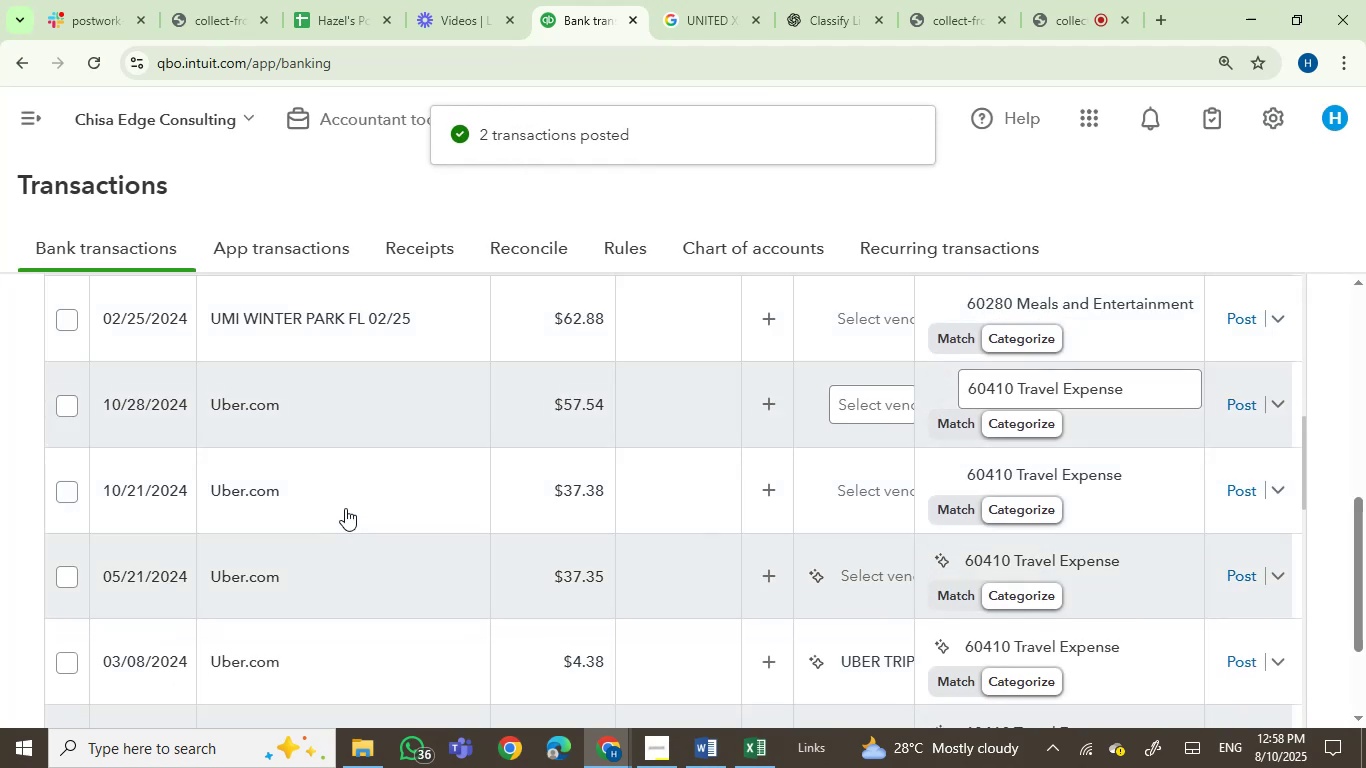 
mouse_move([195, 408])
 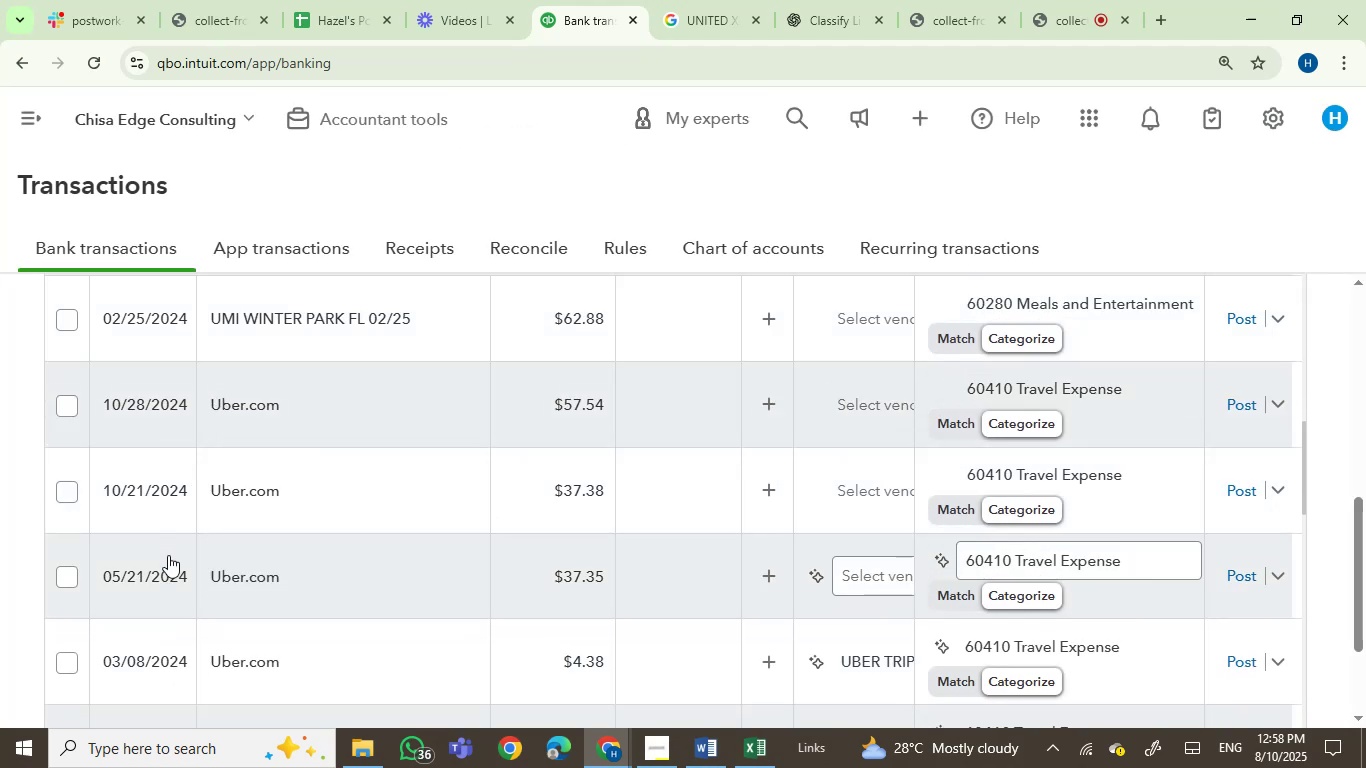 
mouse_move([204, 596])
 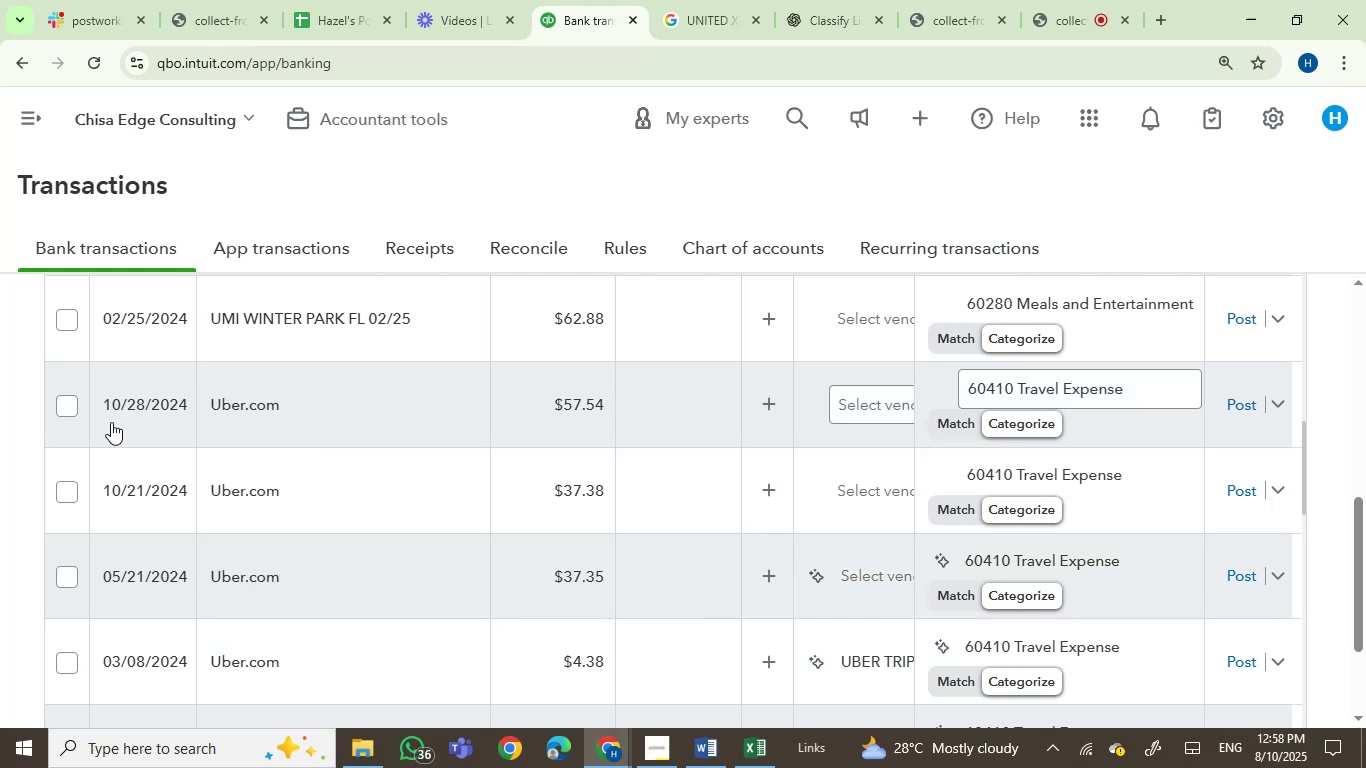 
left_click([65, 411])
 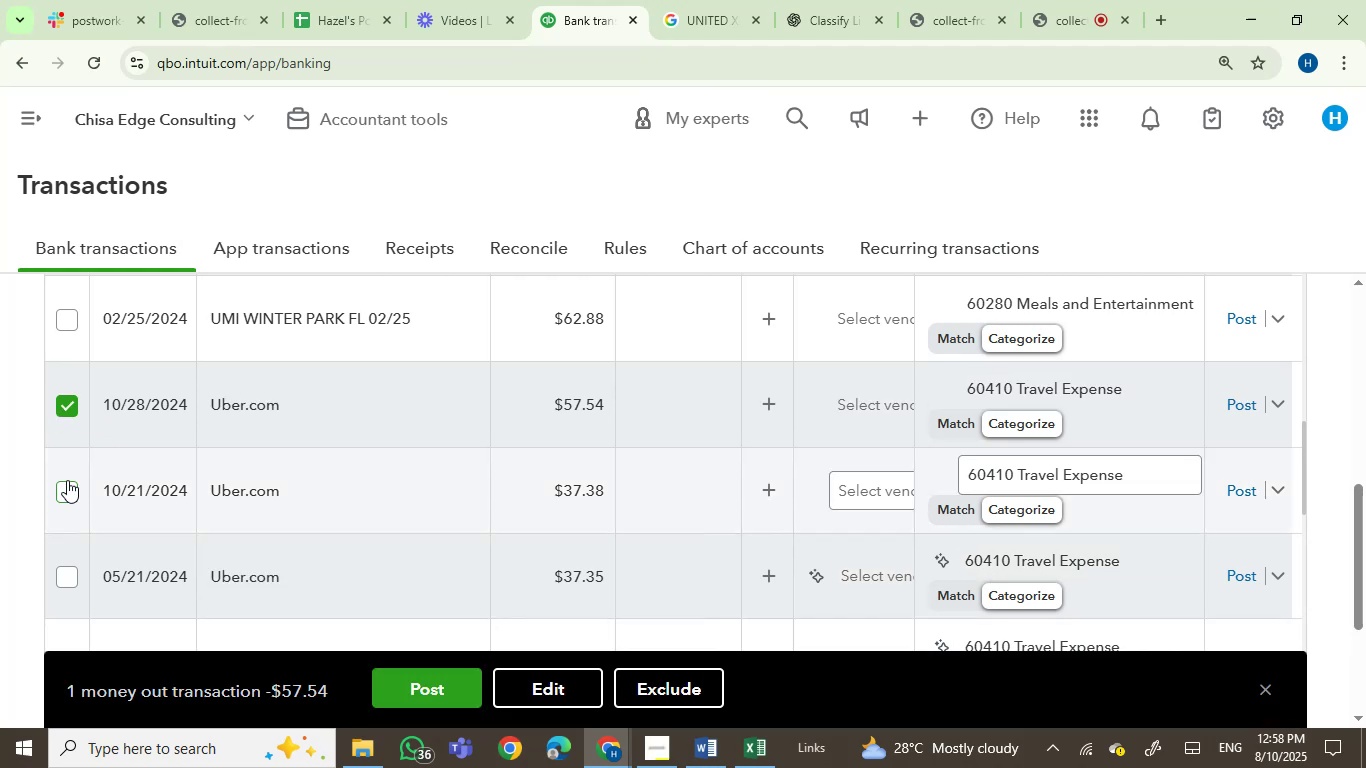 
left_click([67, 480])
 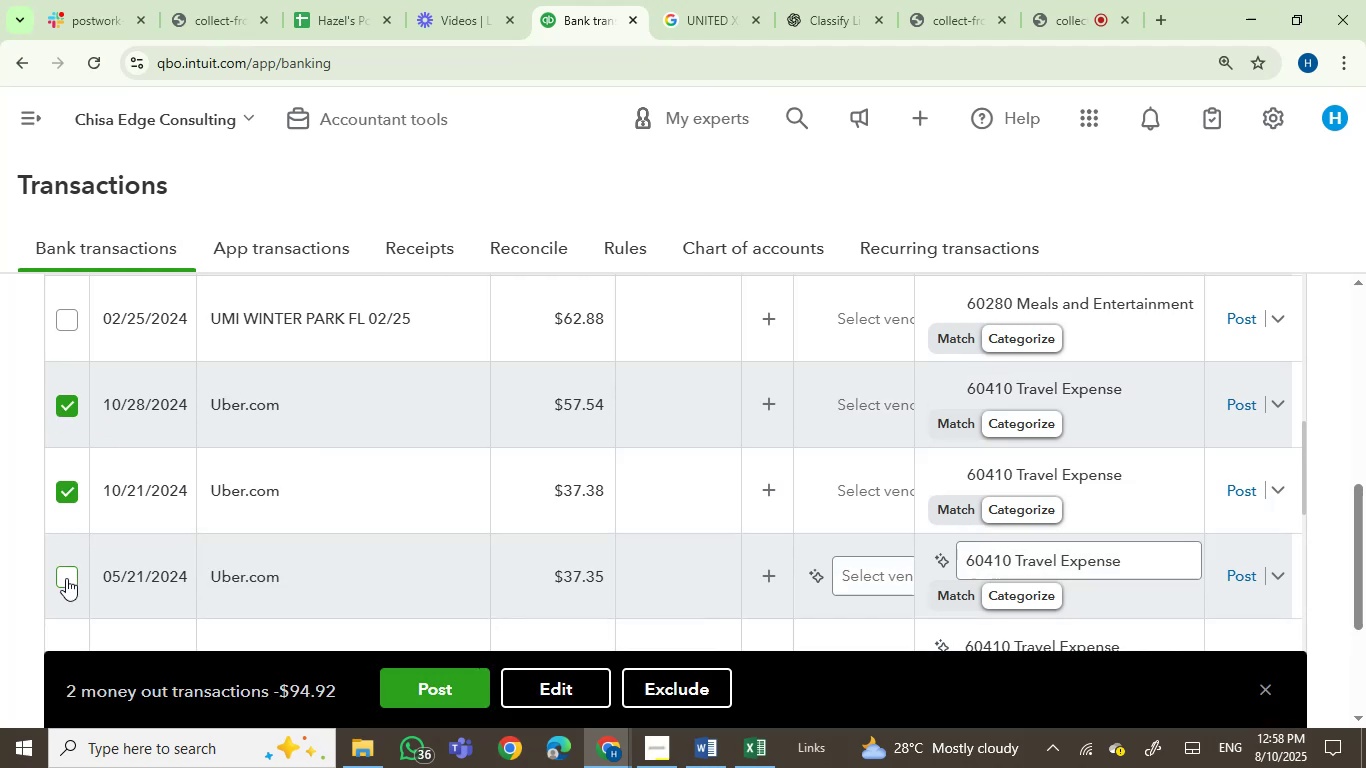 
left_click([65, 579])
 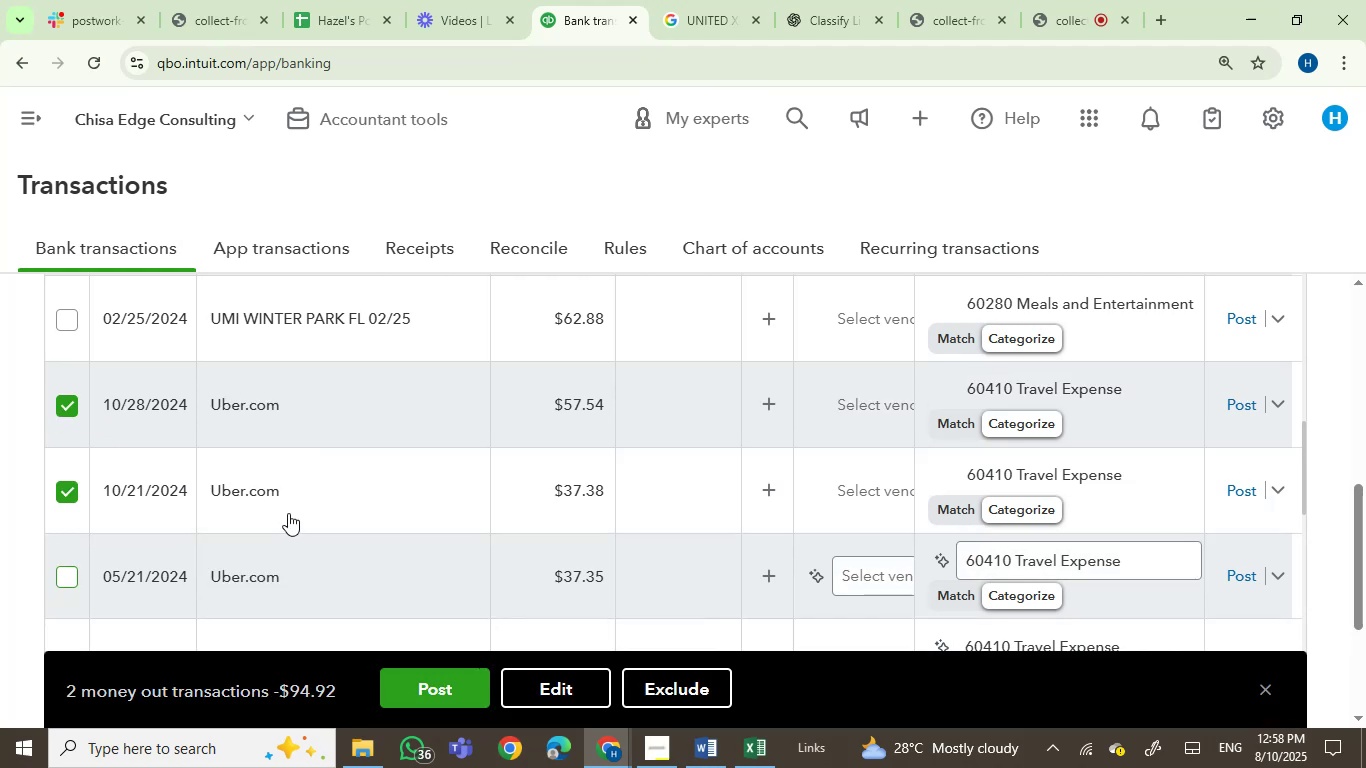 
scroll: coordinate [290, 513], scroll_direction: down, amount: 2.0
 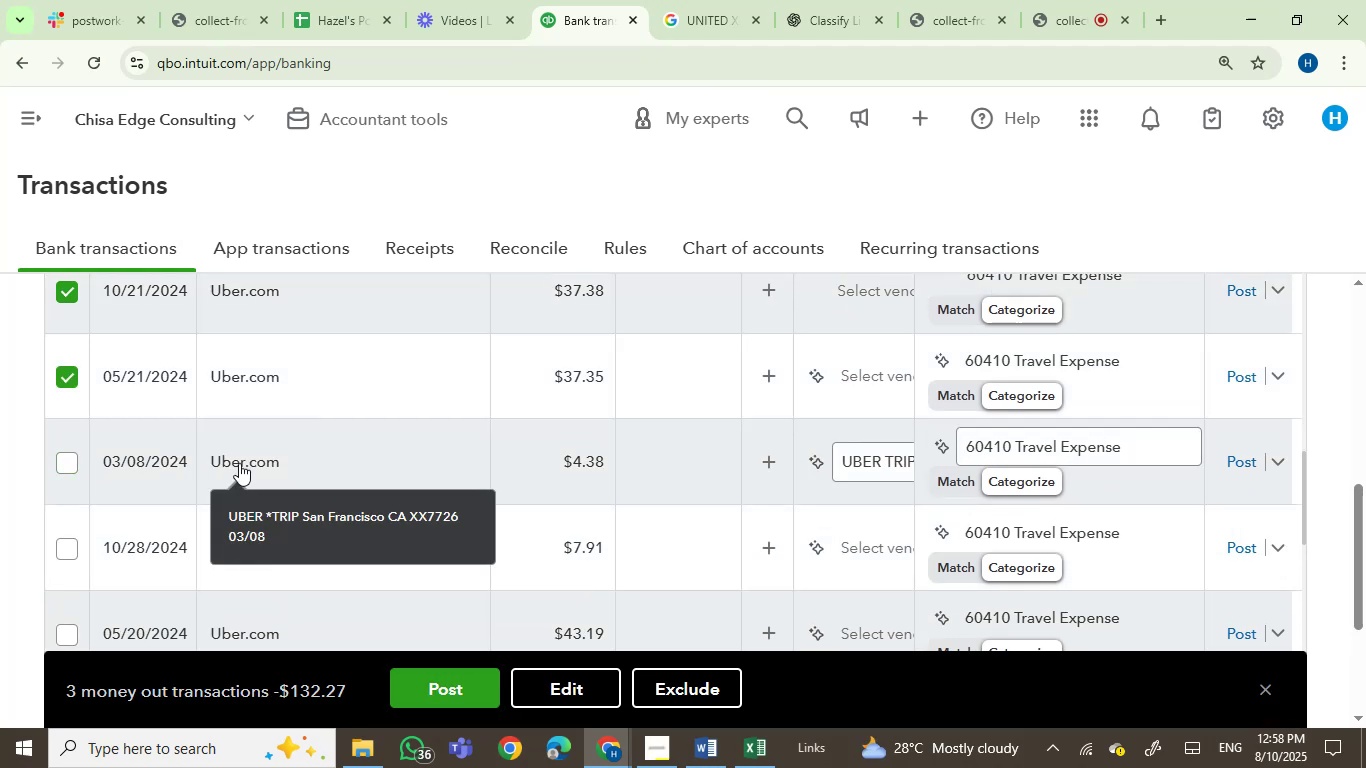 
left_click([66, 455])
 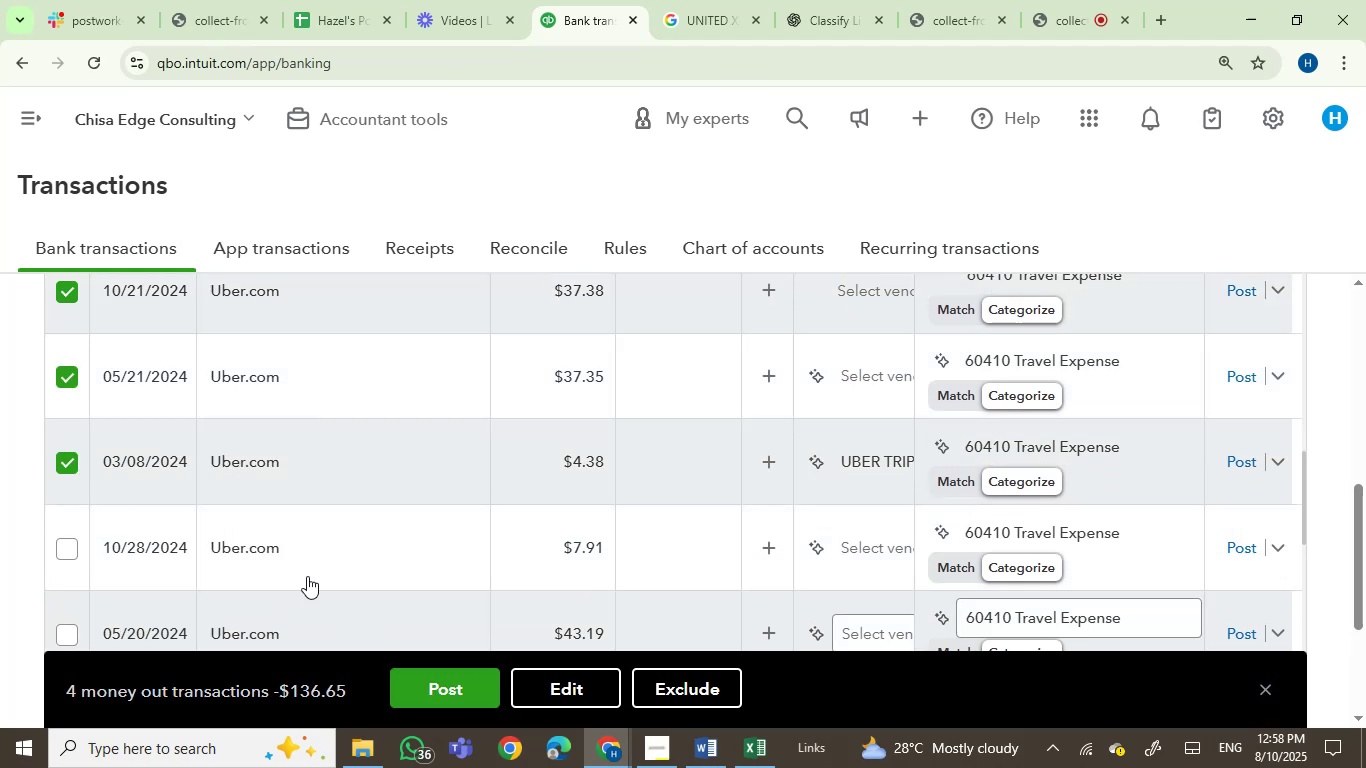 
mouse_move([257, 555])
 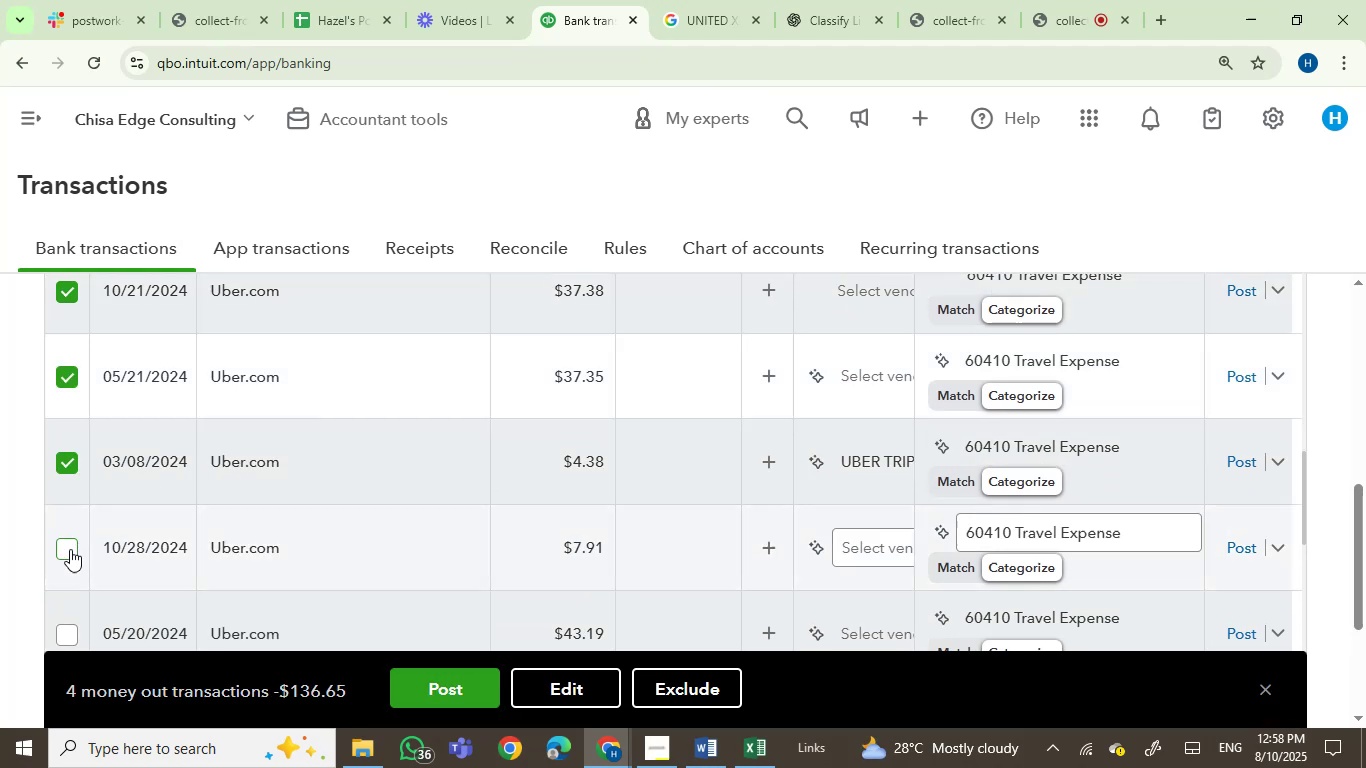 
left_click([70, 551])
 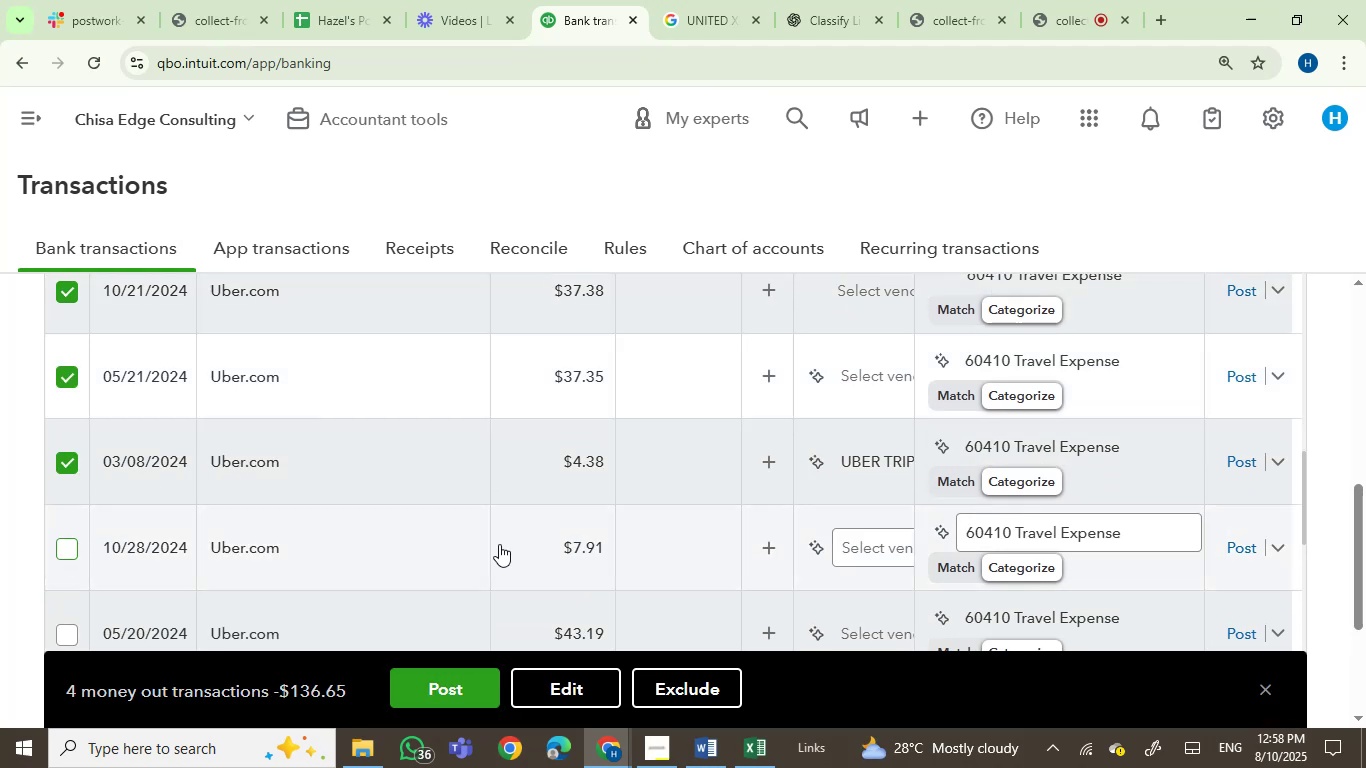 
scroll: coordinate [500, 542], scroll_direction: down, amount: 2.0
 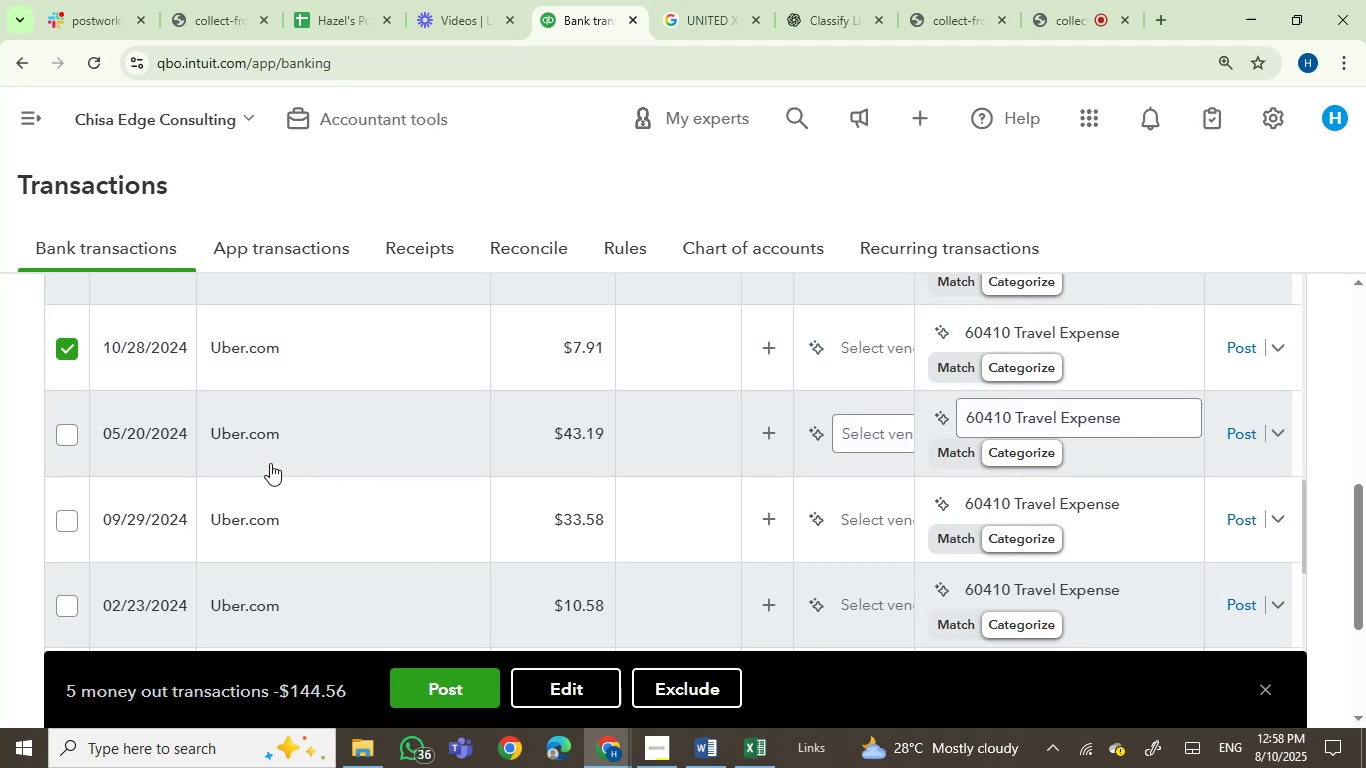 
left_click([246, 438])
 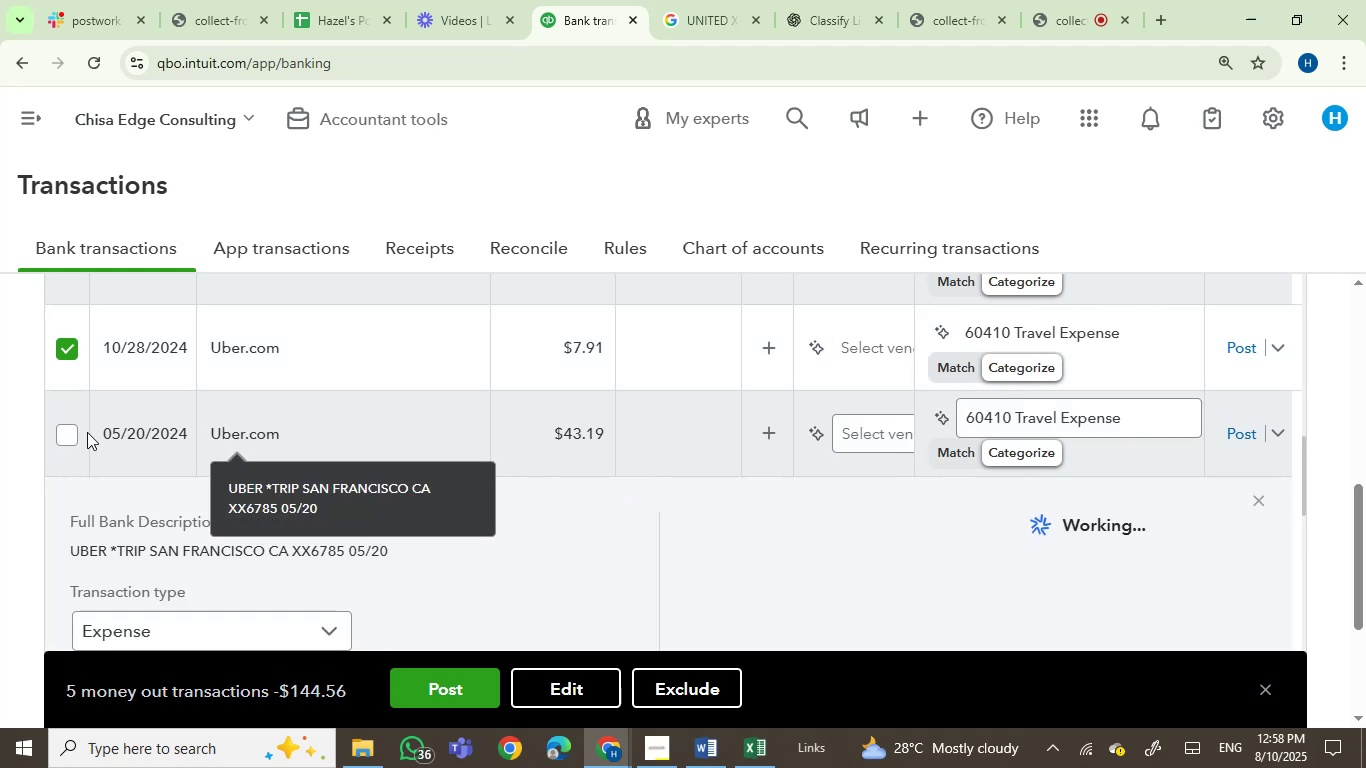 
left_click([65, 435])
 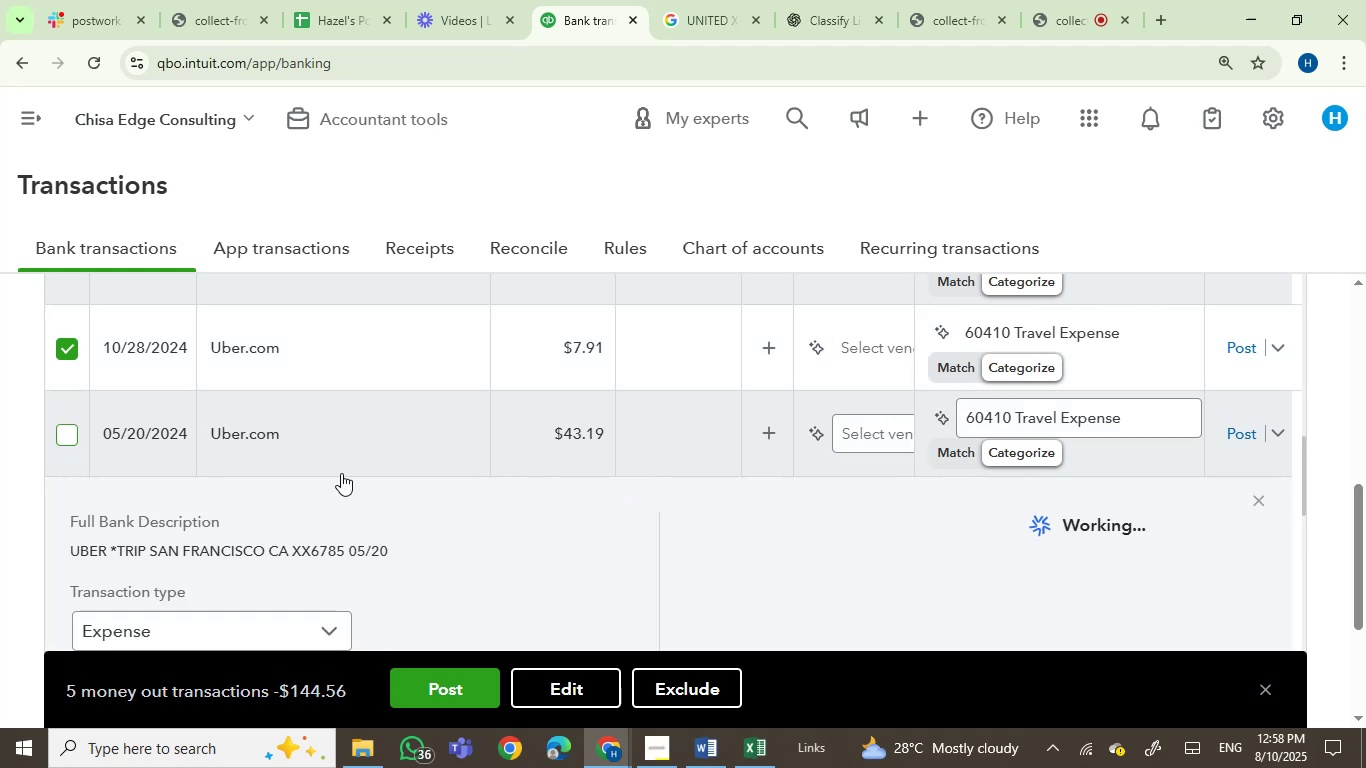 
scroll: coordinate [341, 473], scroll_direction: down, amount: 1.0
 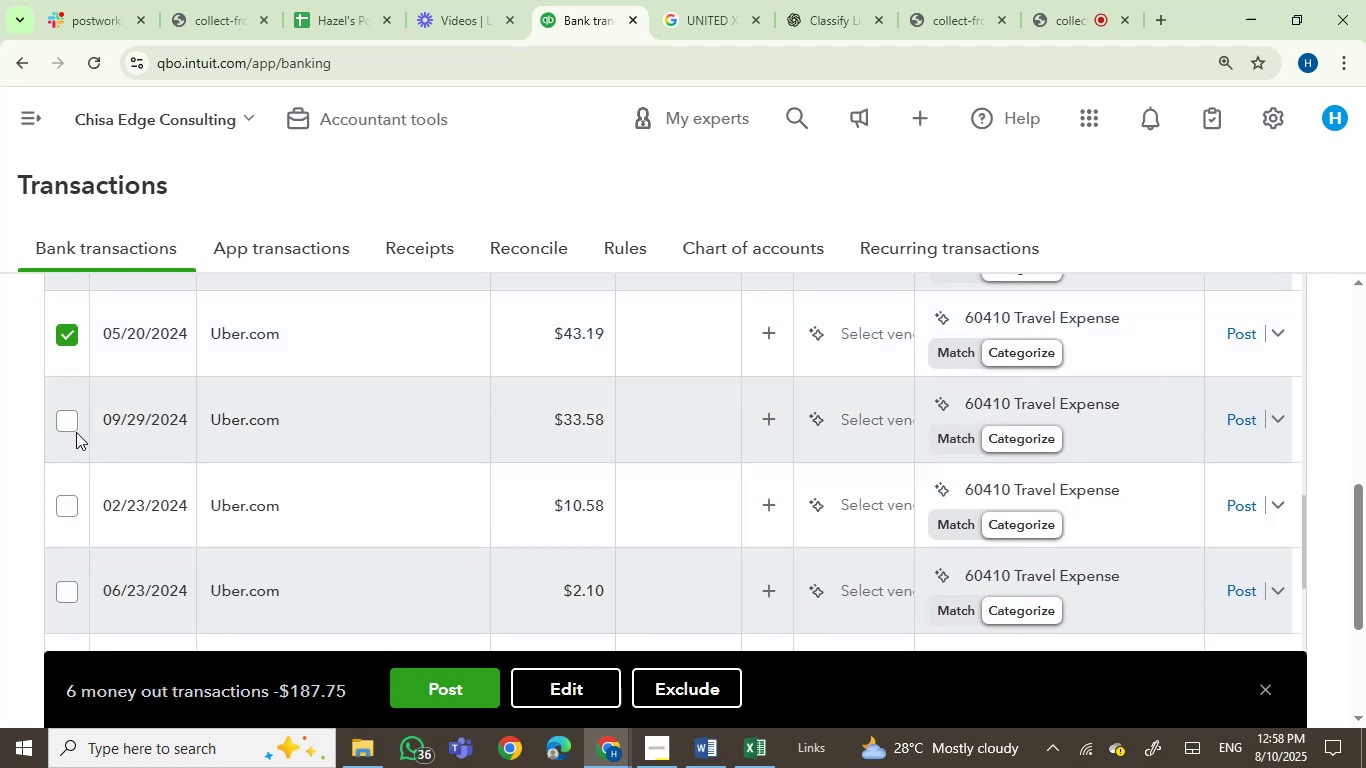 
left_click([76, 424])
 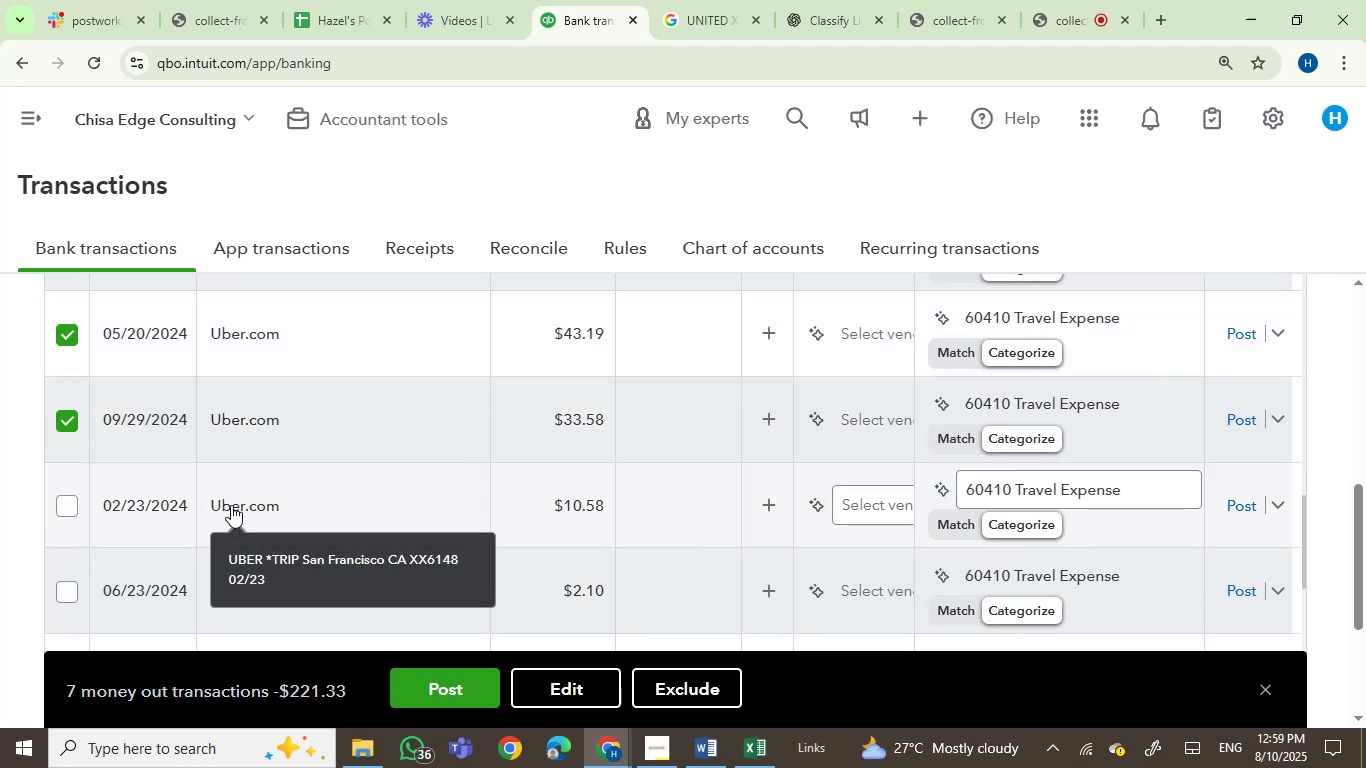 
left_click([67, 502])
 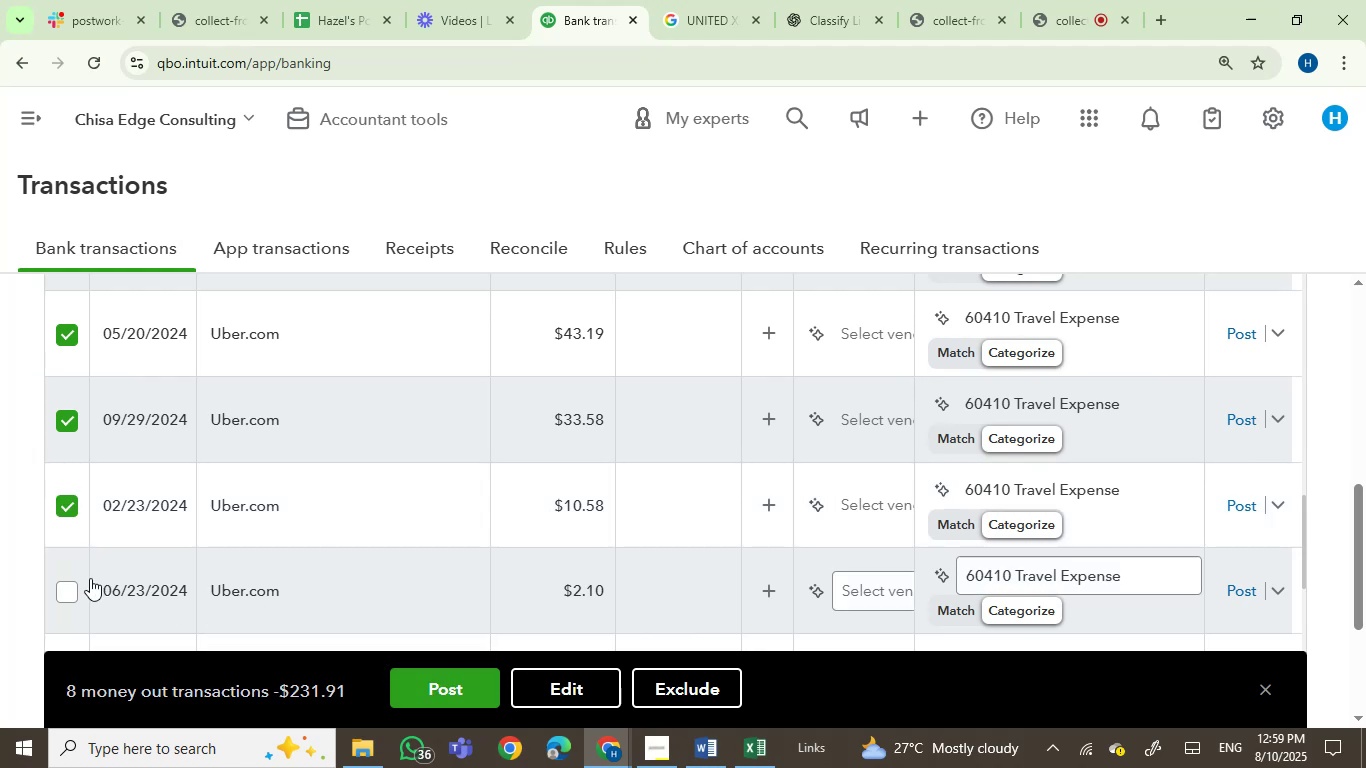 
left_click([62, 587])
 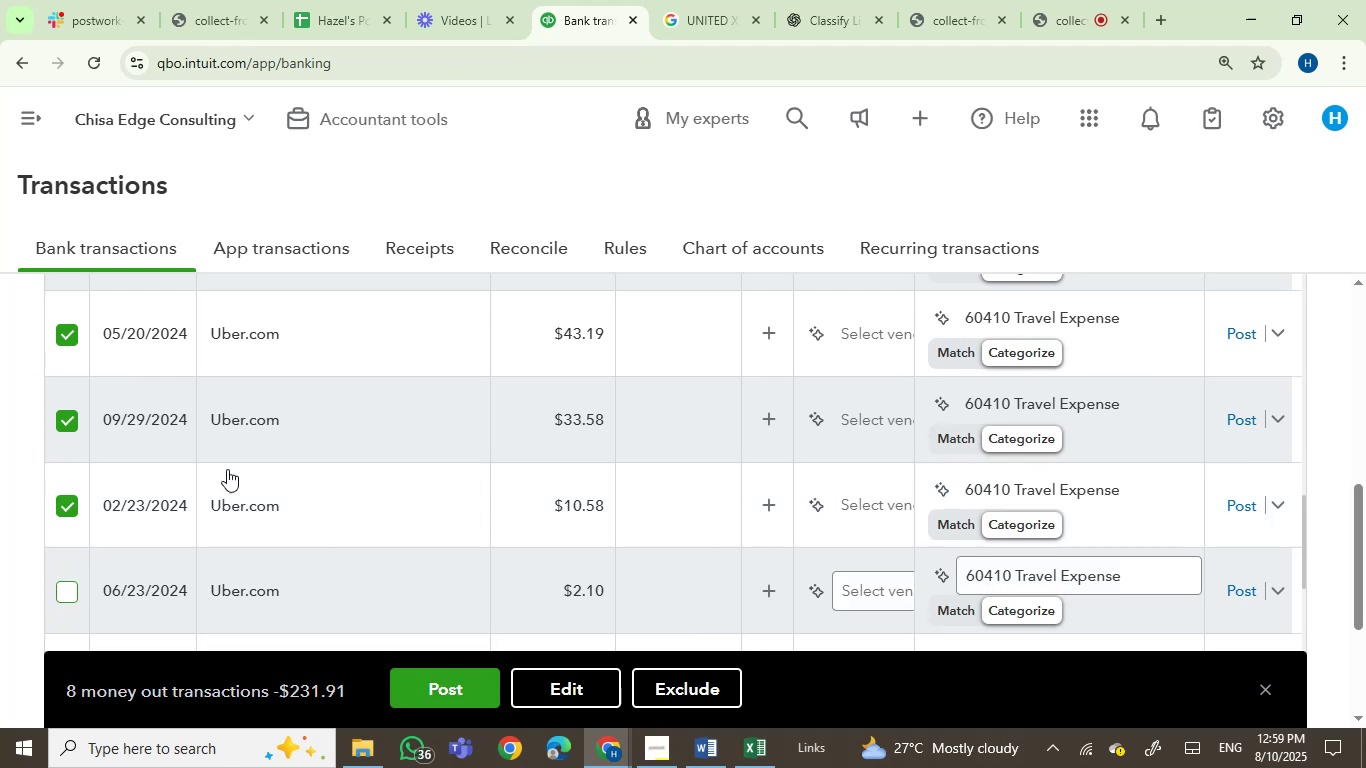 
scroll: coordinate [244, 466], scroll_direction: down, amount: 2.0
 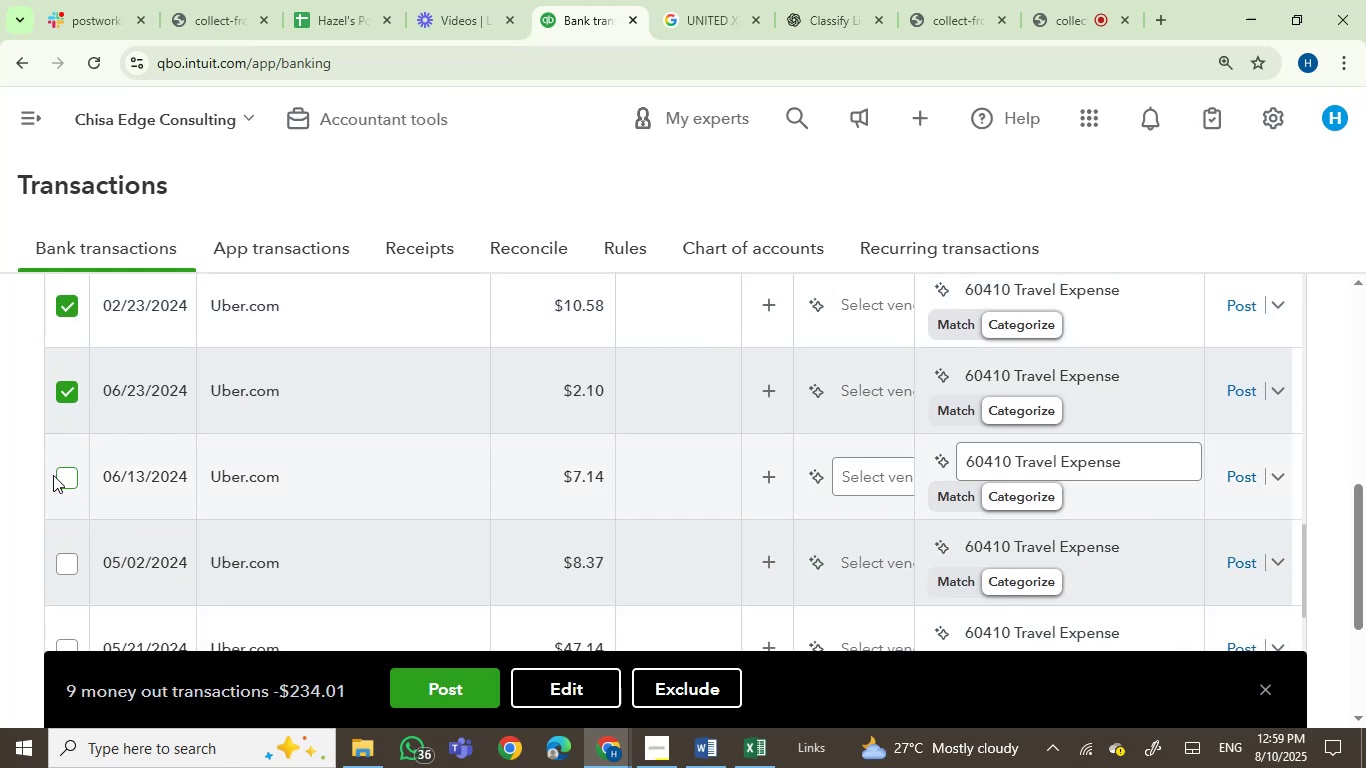 
double_click([69, 475])
 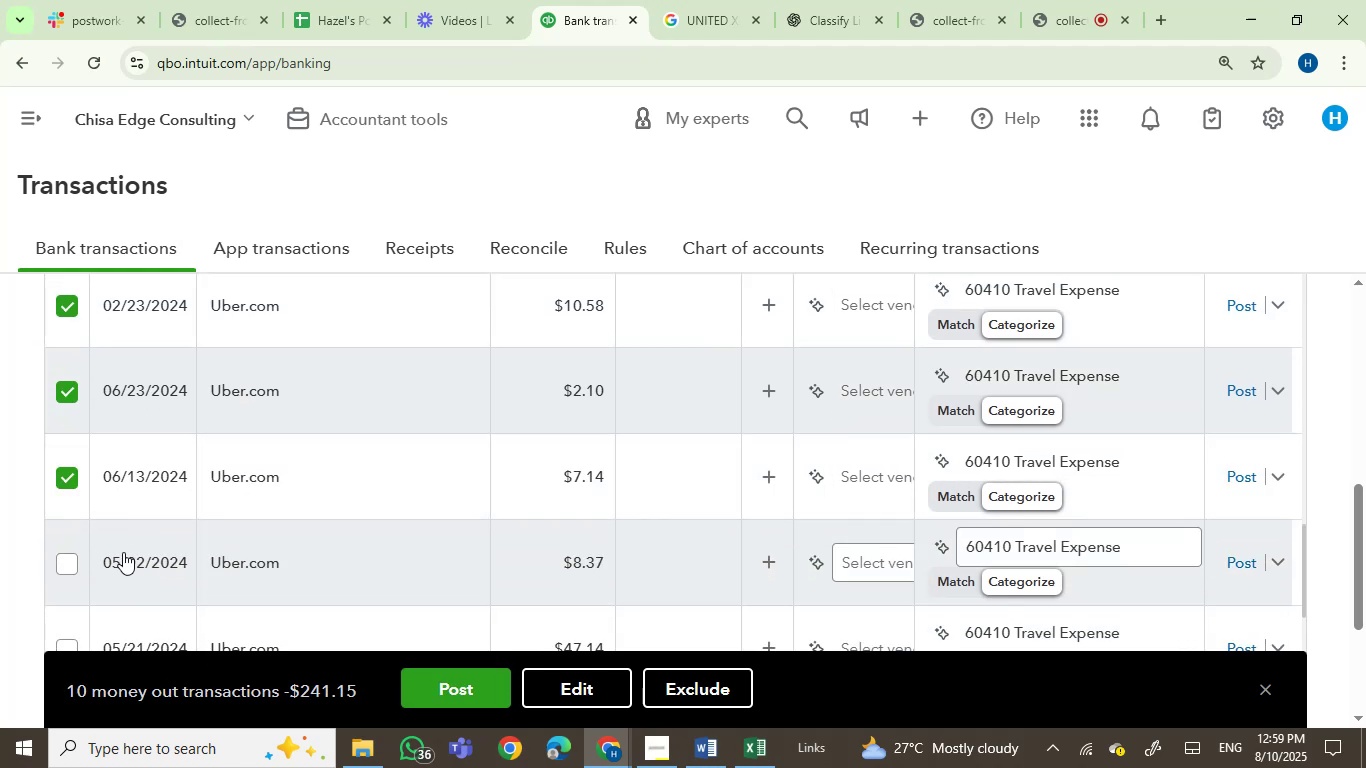 
left_click([69, 564])
 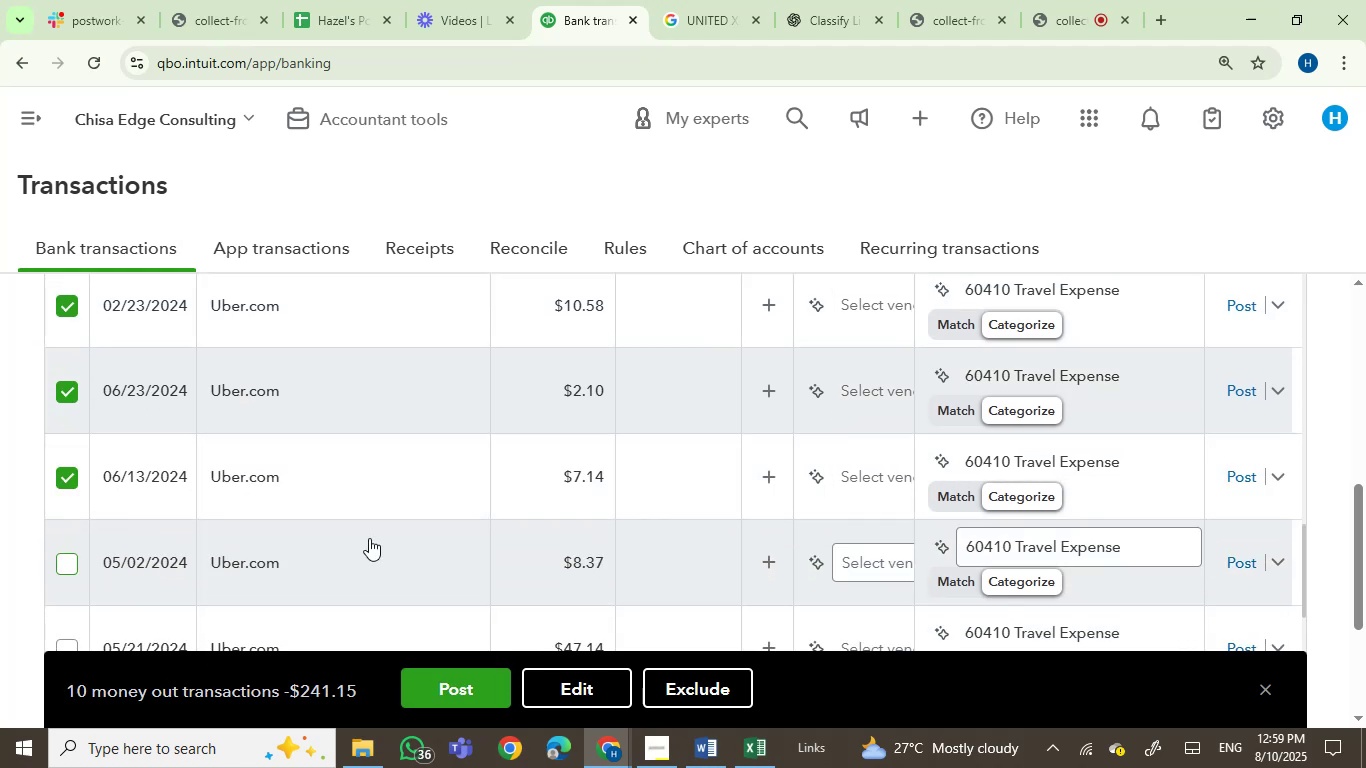 
scroll: coordinate [397, 535], scroll_direction: down, amount: 2.0
 